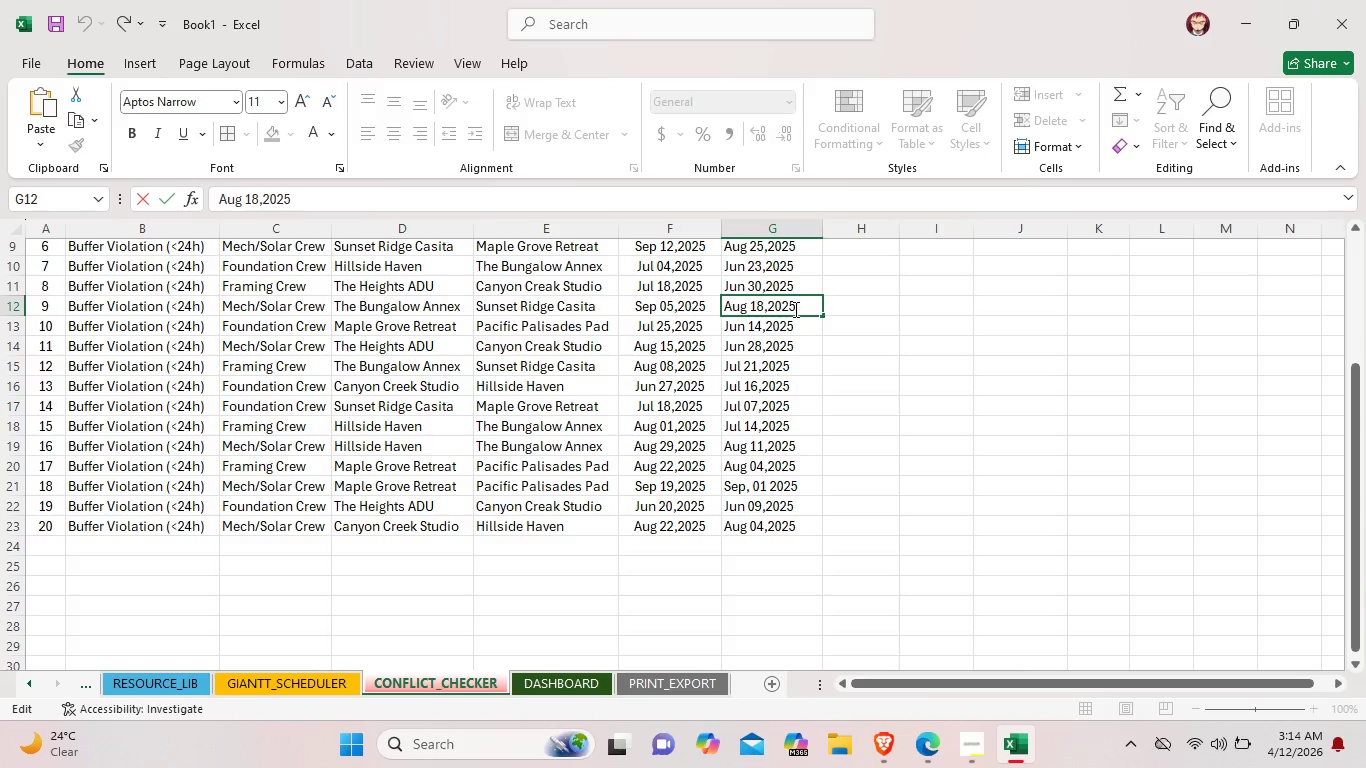 
scroll: coordinate [792, 355], scroll_direction: up, amount: 2.0
 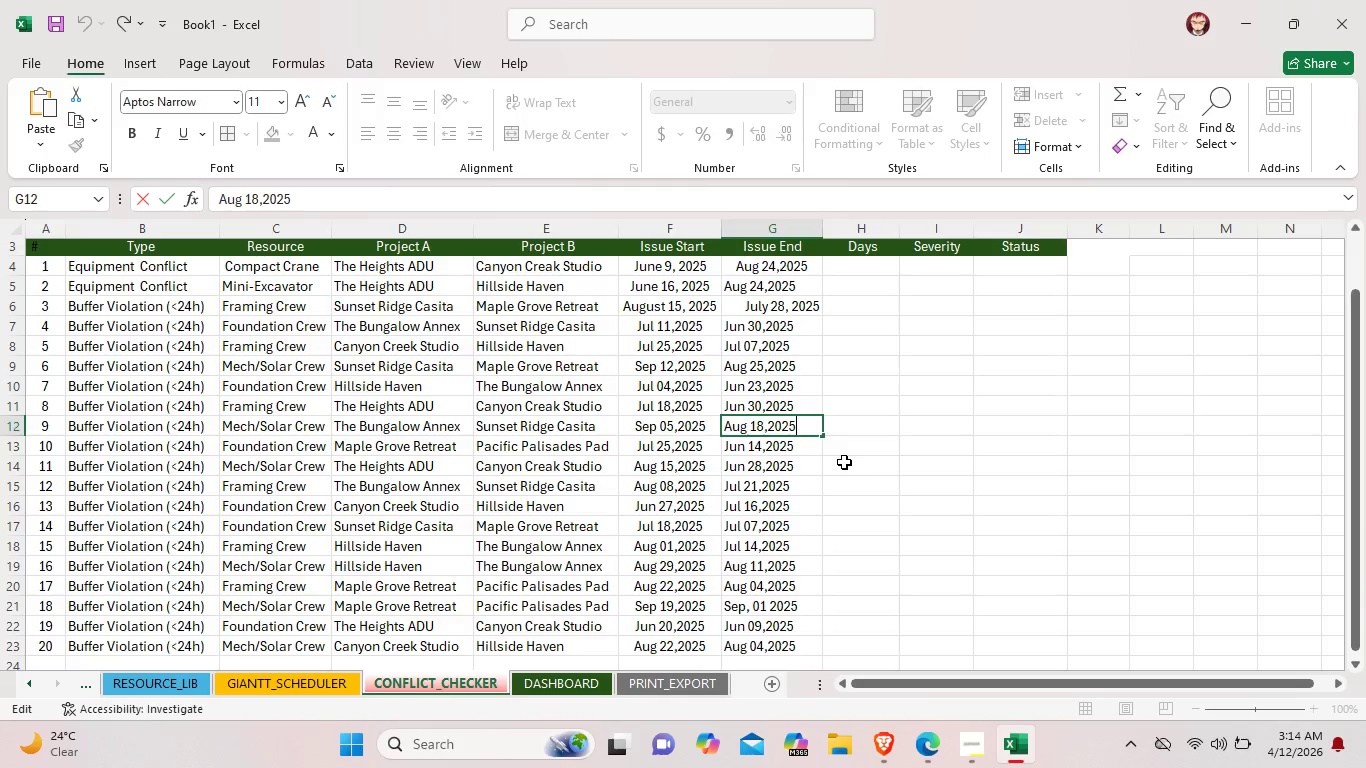 
scroll: coordinate [844, 462], scroll_direction: down, amount: 2.0
 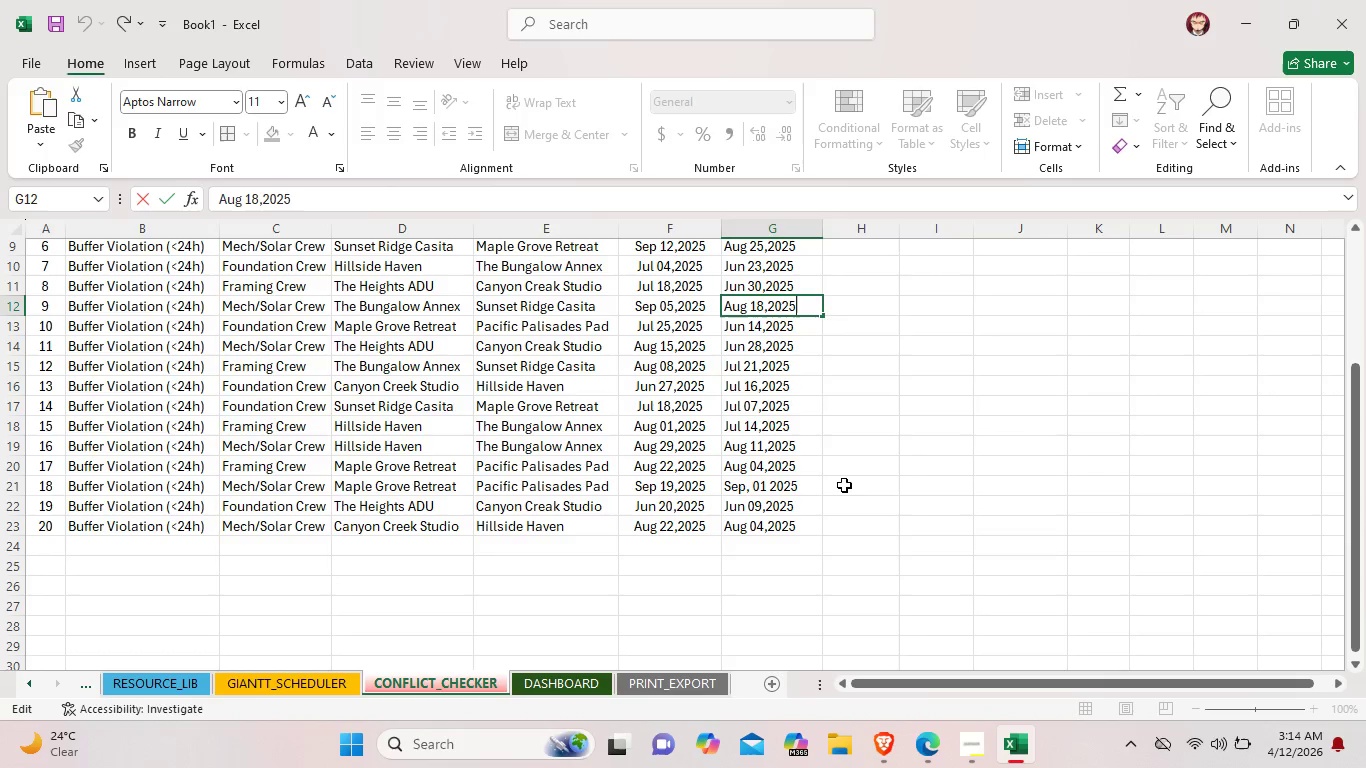 
scroll: coordinate [836, 500], scroll_direction: up, amount: 1.0
 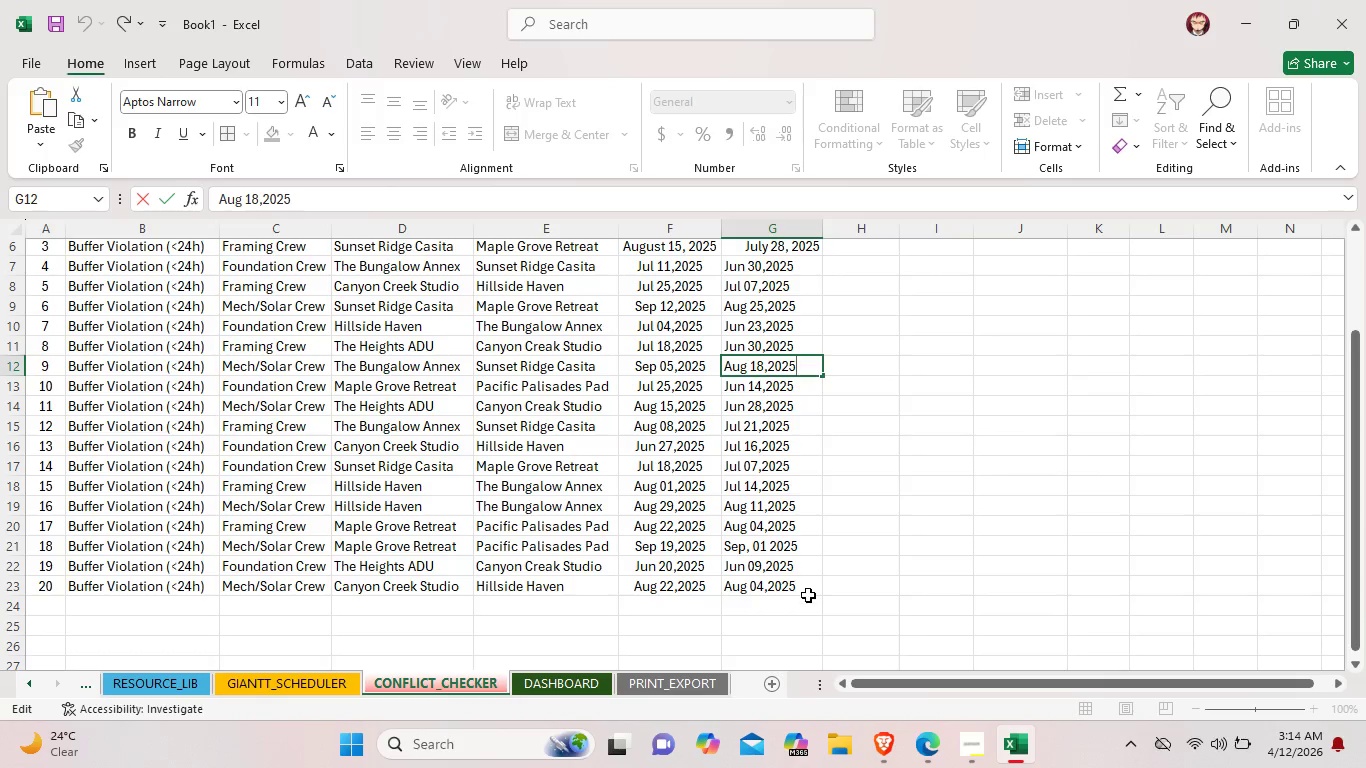 
left_click_drag(start_coordinate=[813, 595], to_coordinate=[792, 272])
 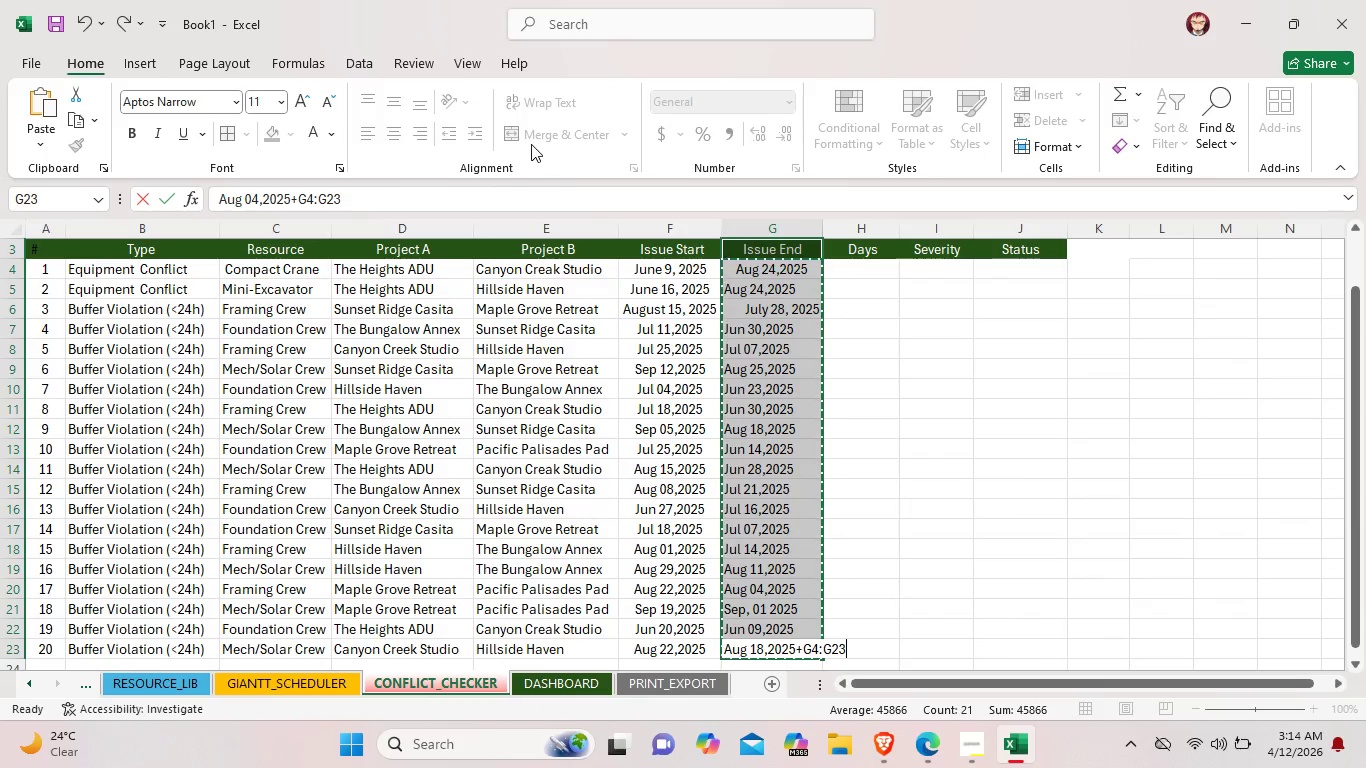 
scroll: coordinate [778, 285], scroll_direction: up, amount: 6.0
 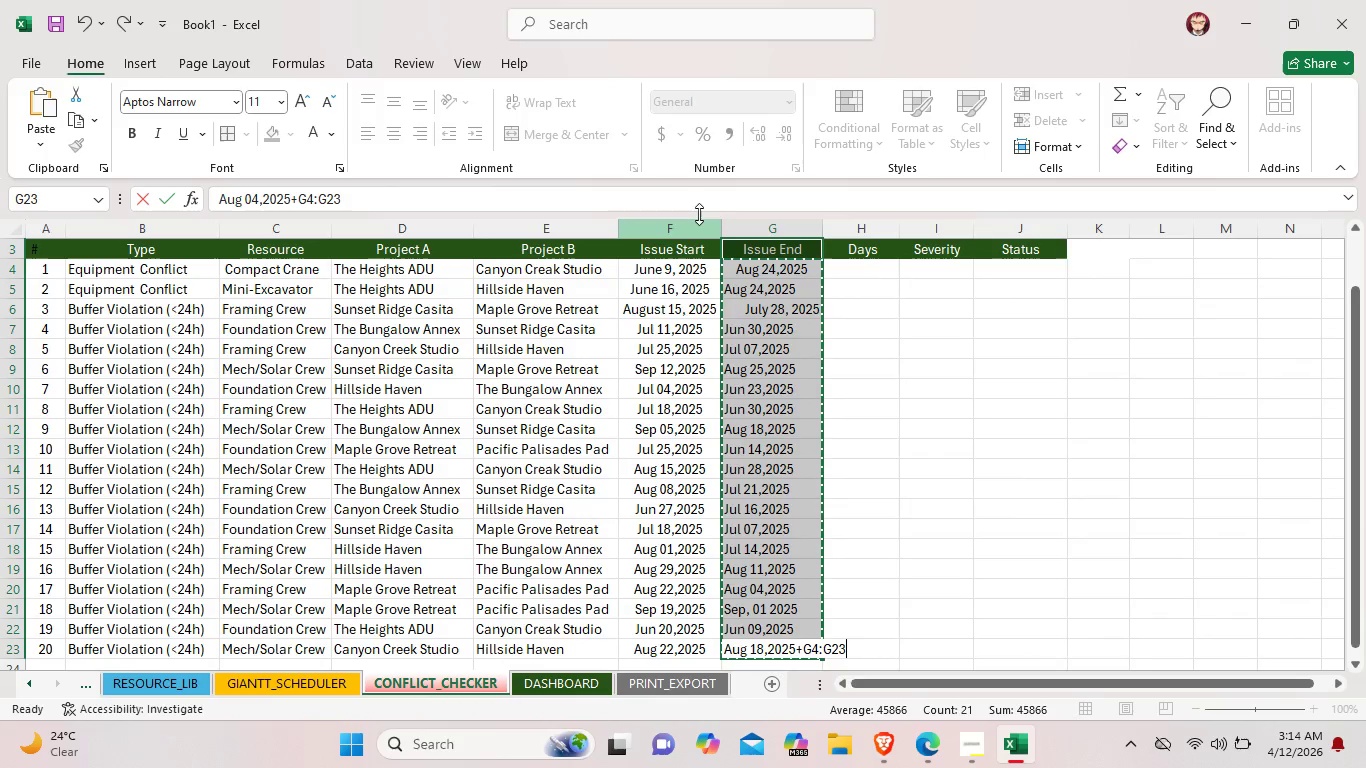 
left_click([873, 329])
 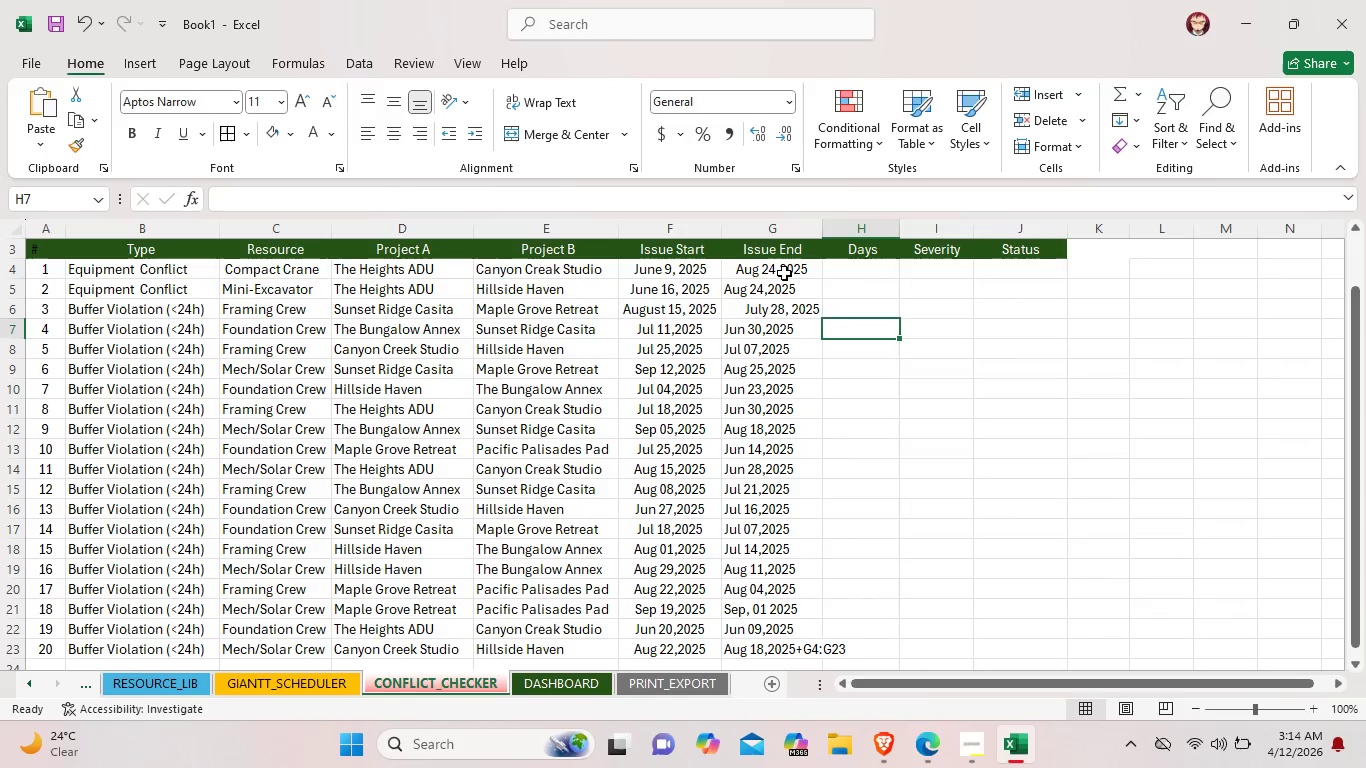 
left_click_drag(start_coordinate=[784, 268], to_coordinate=[786, 541])
 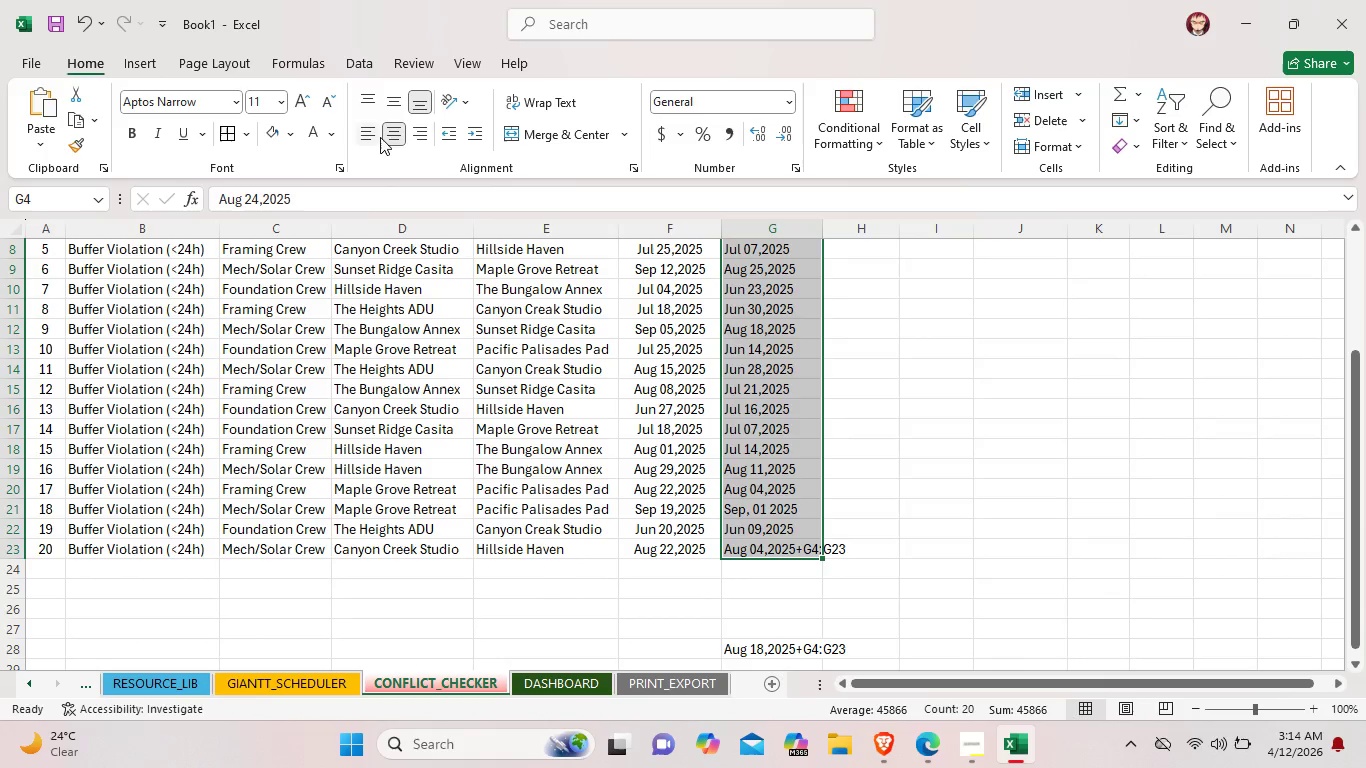 
left_click([394, 135])
 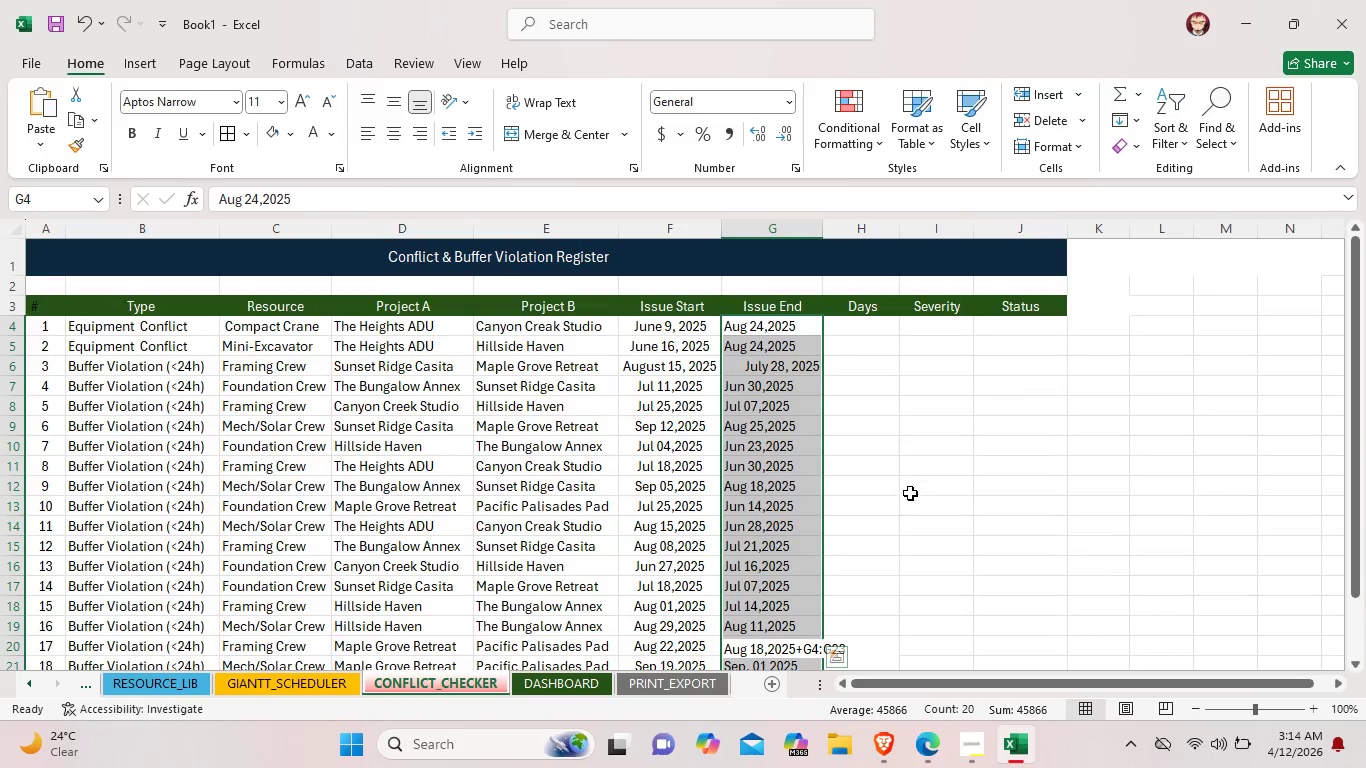 
left_click([903, 505])
 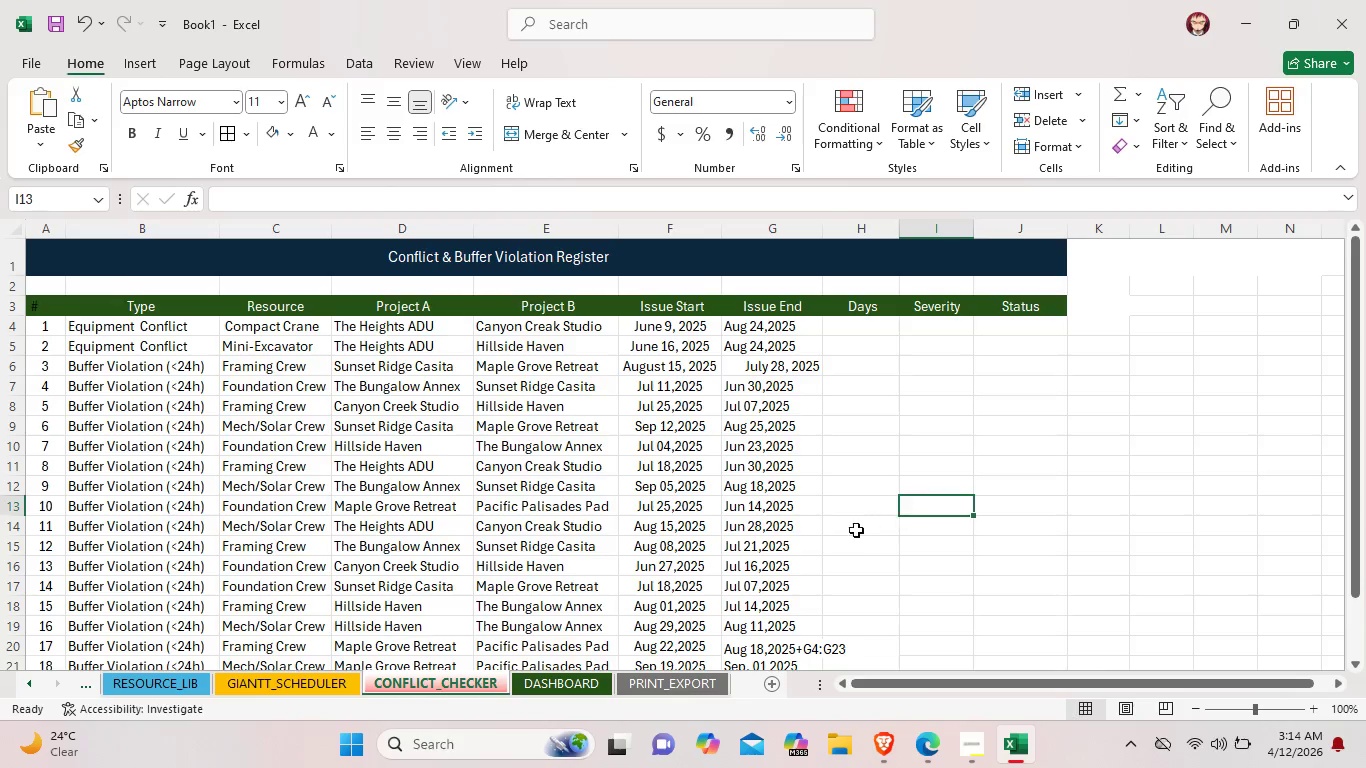 
scroll: coordinate [853, 548], scroll_direction: down, amount: 4.0
 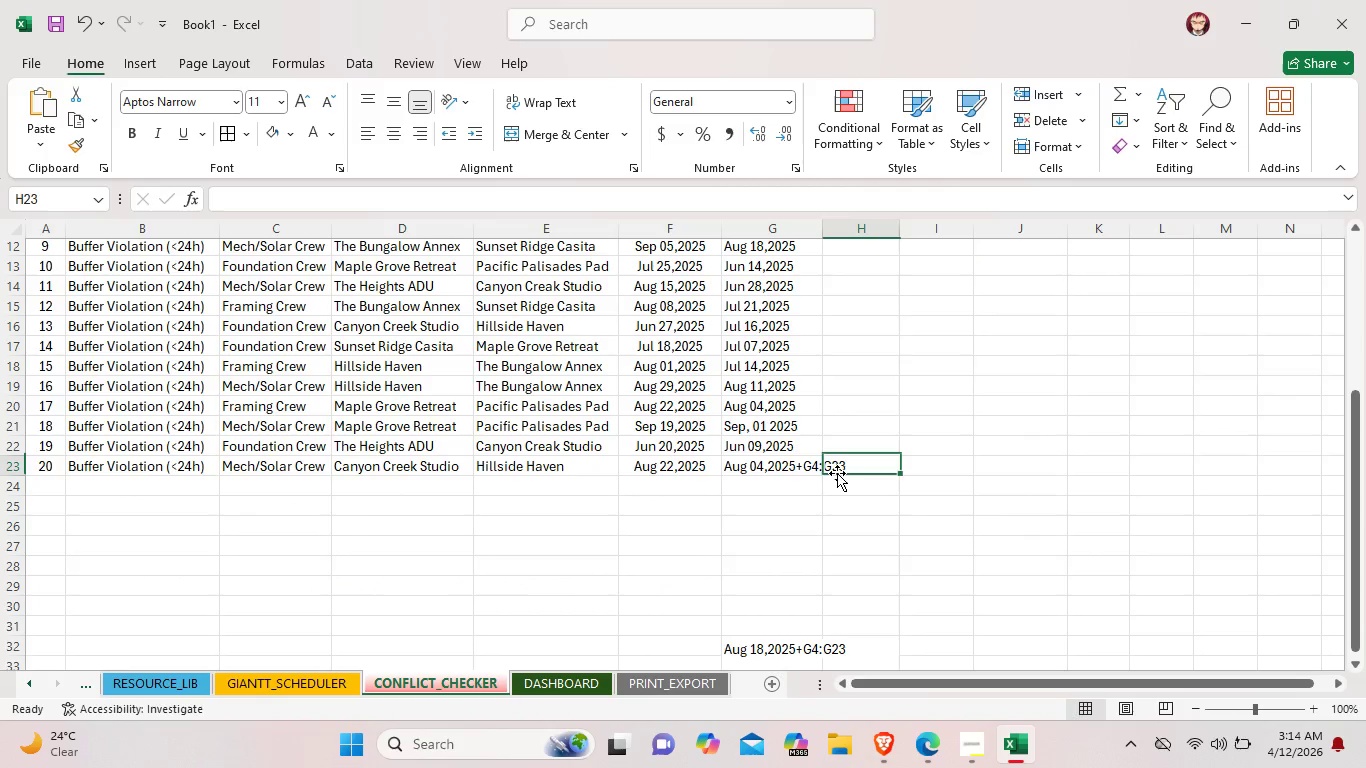 
double_click([837, 473])
 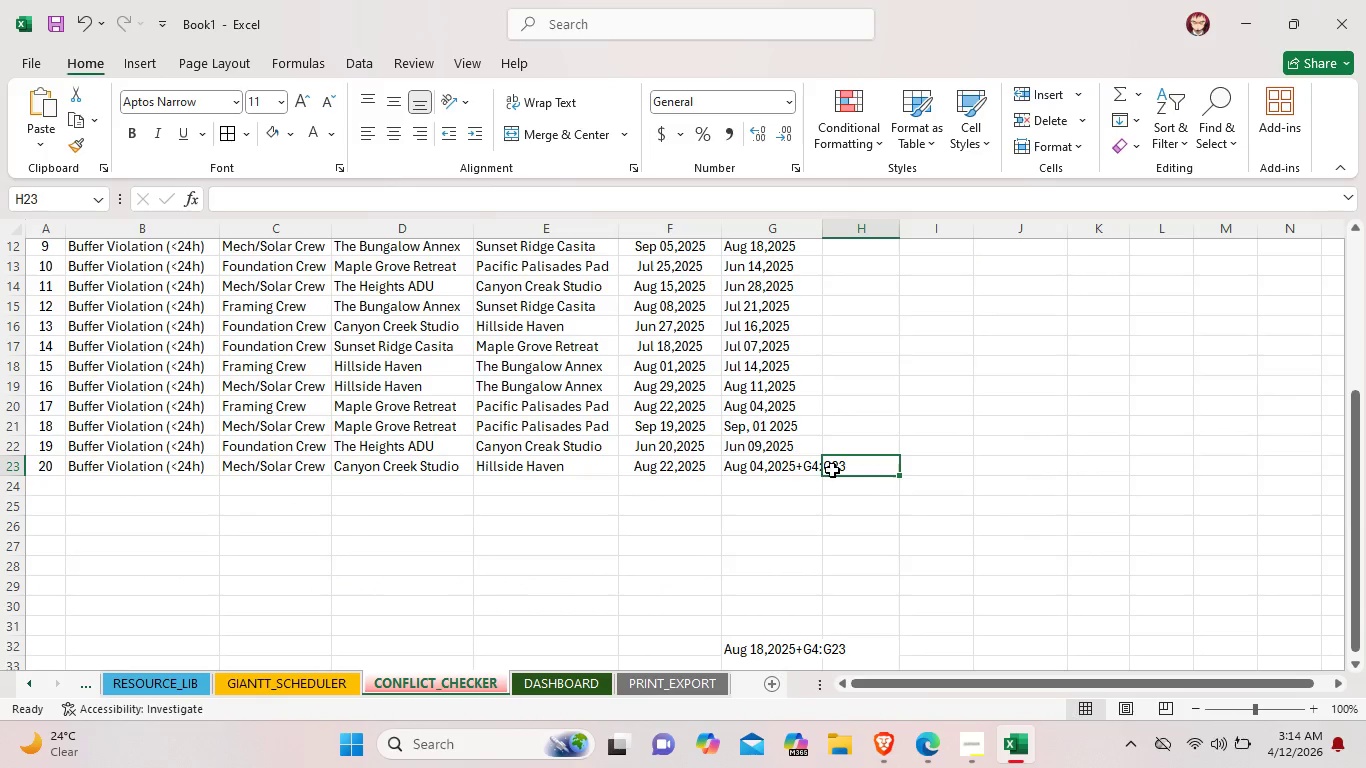 
left_click([832, 470])
 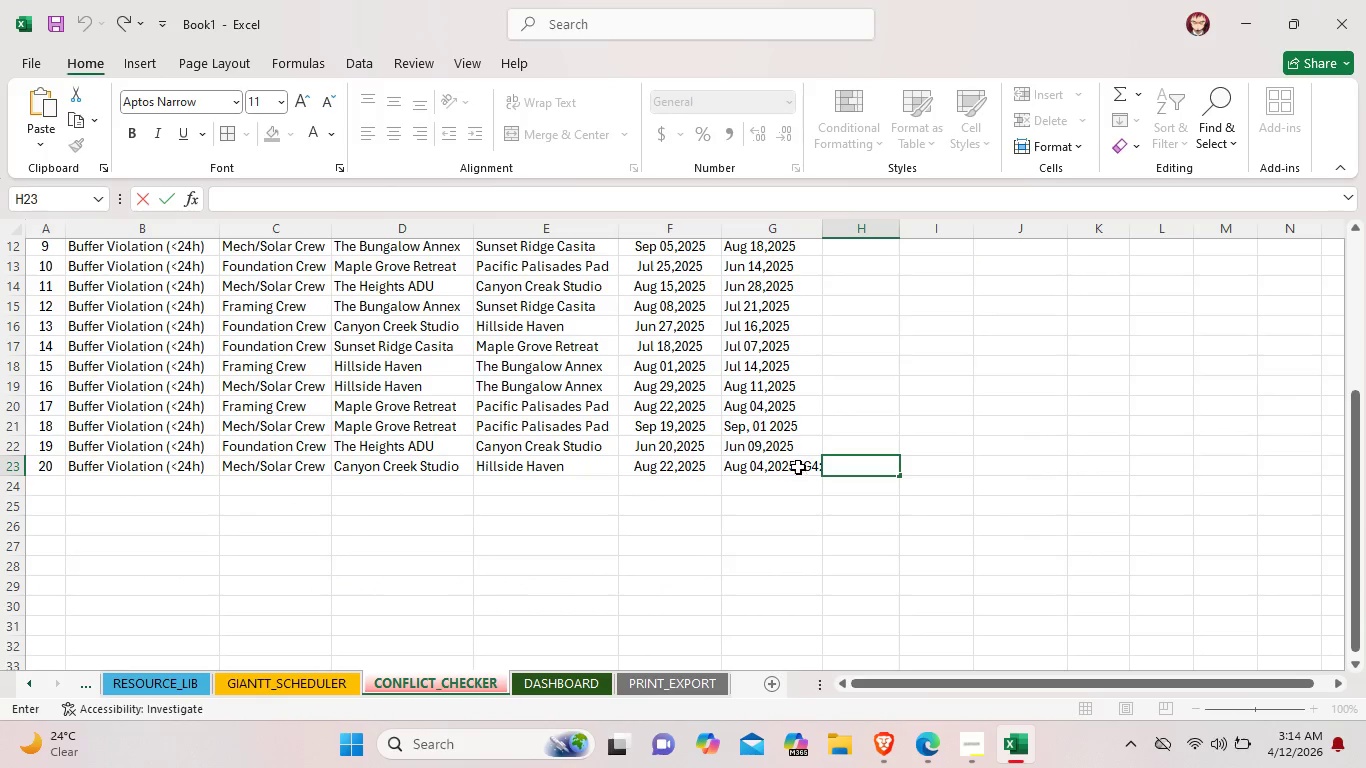 
double_click([805, 468])
 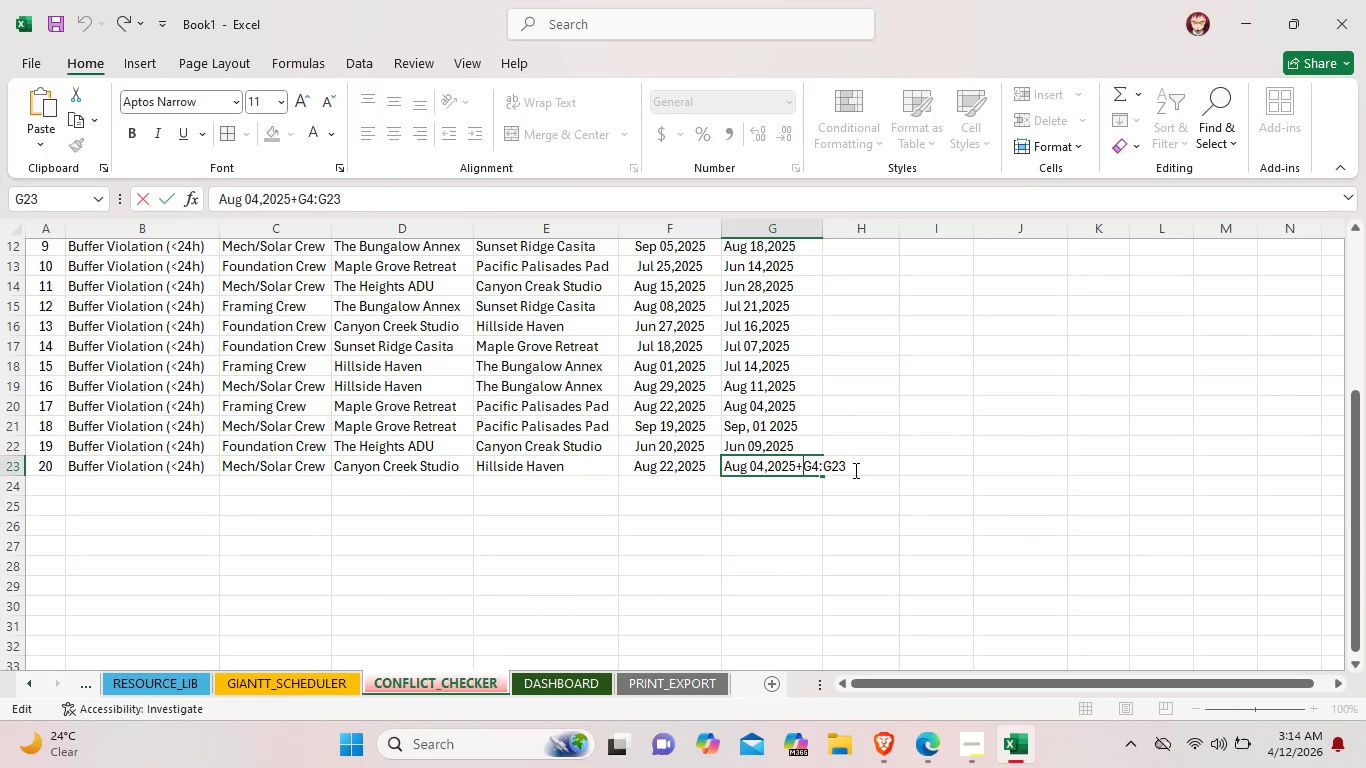 
left_click([857, 470])
 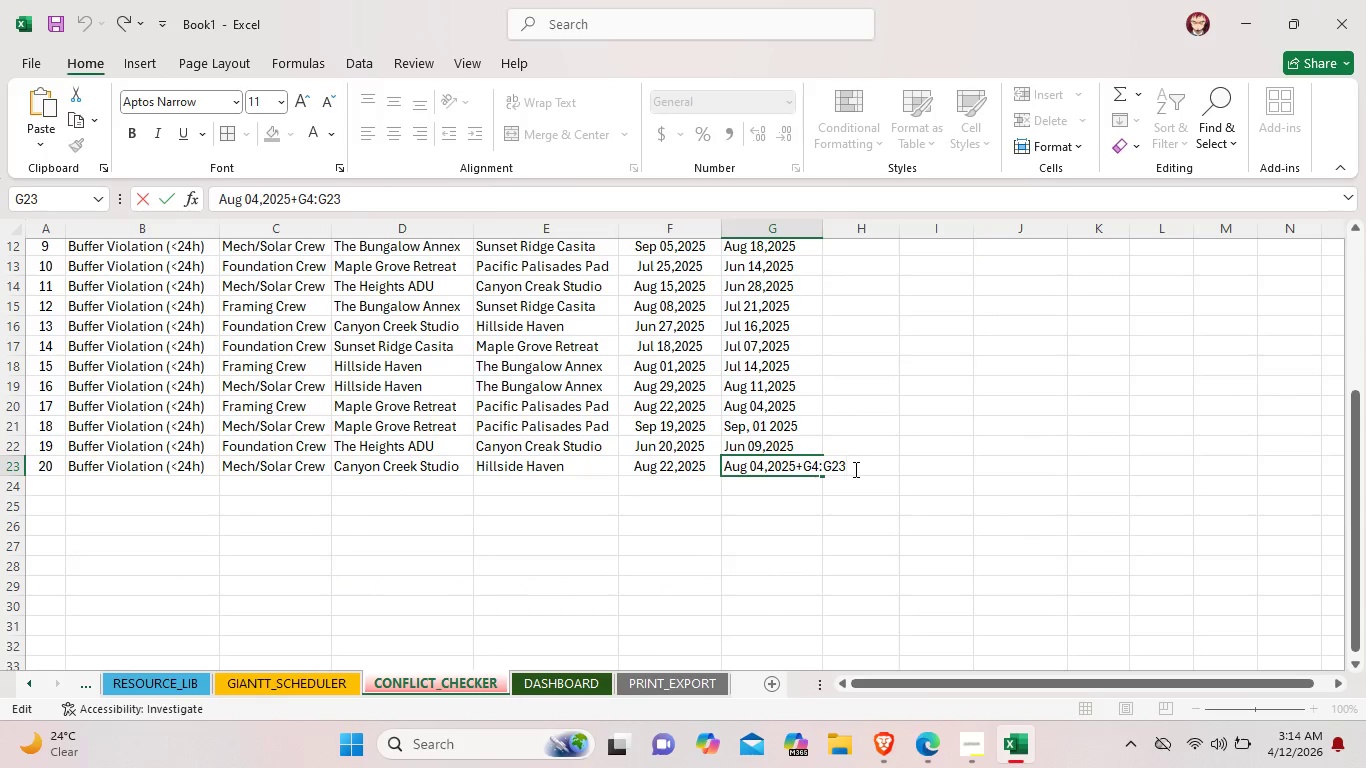 
key(Backspace)
 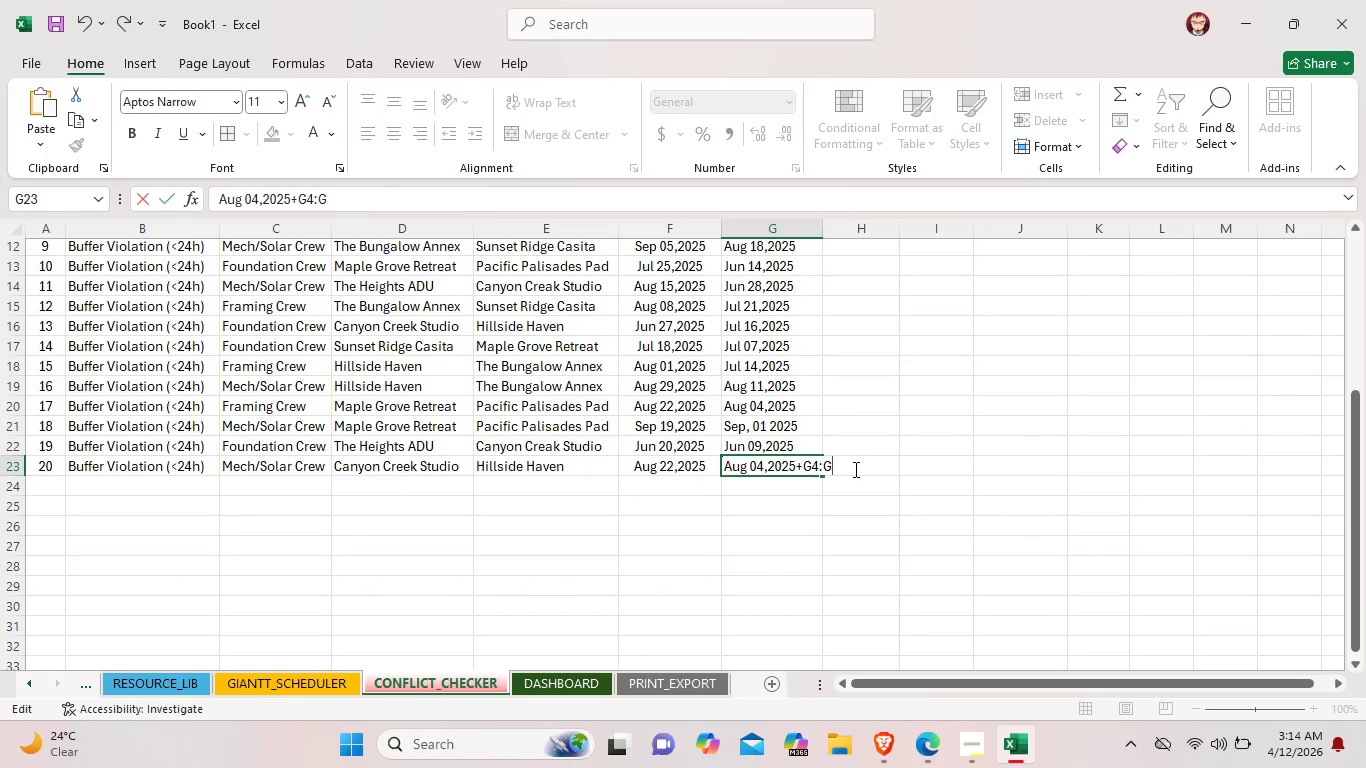 
key(Backspace)
 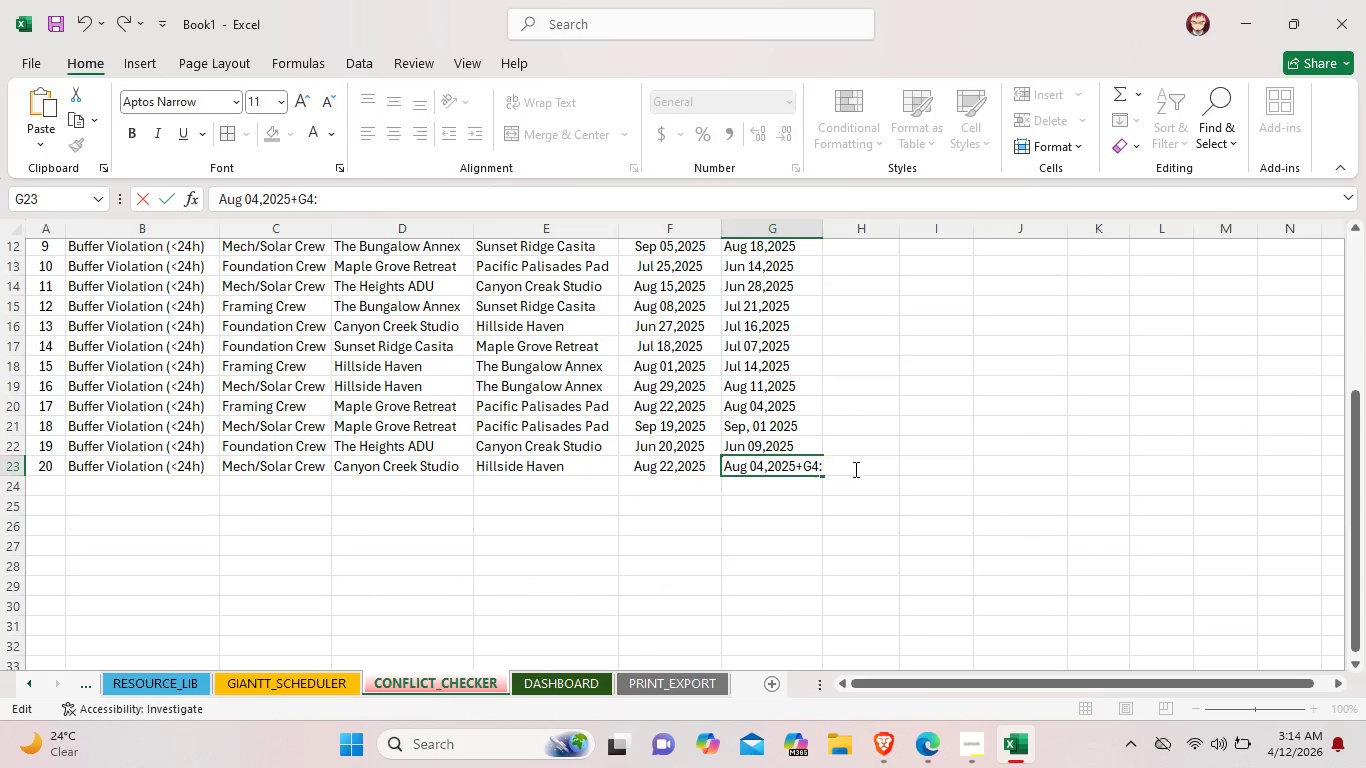 
key(Backspace)
 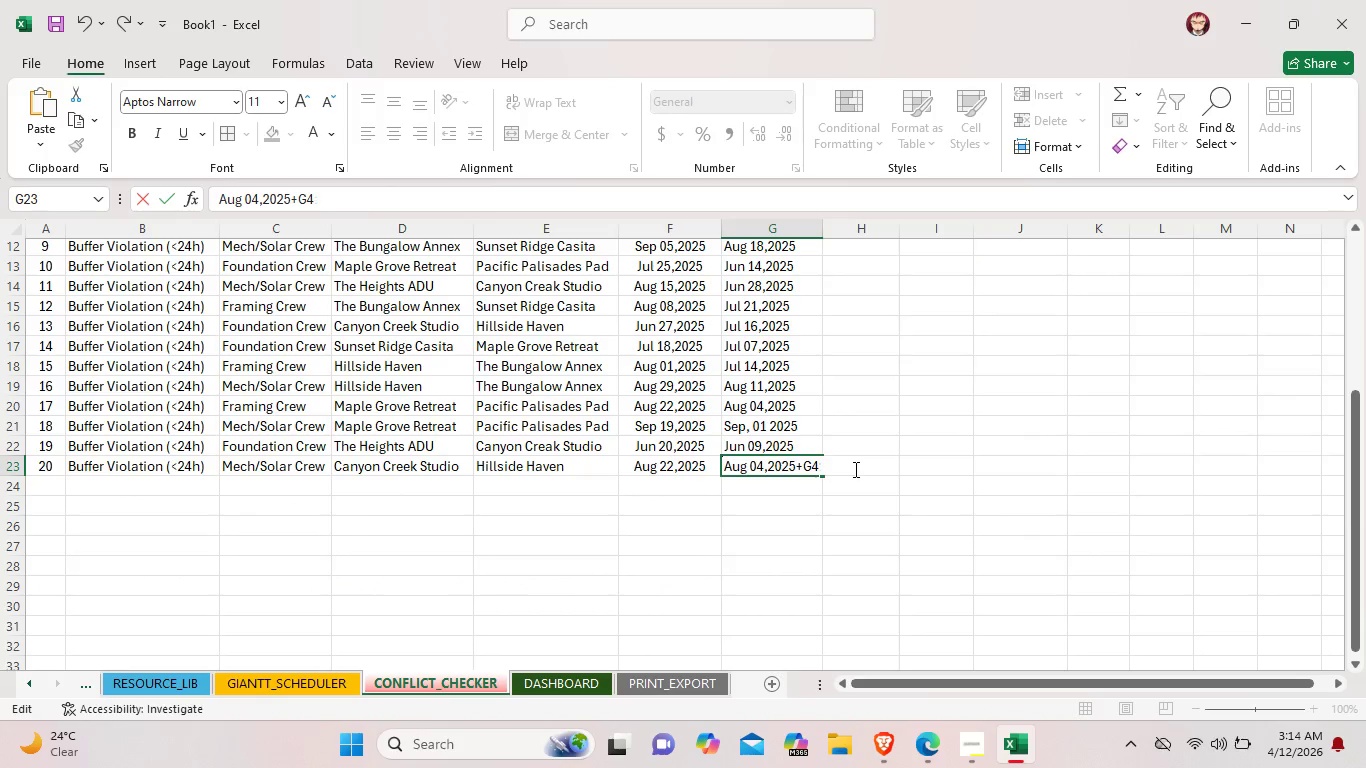 
key(Backspace)
 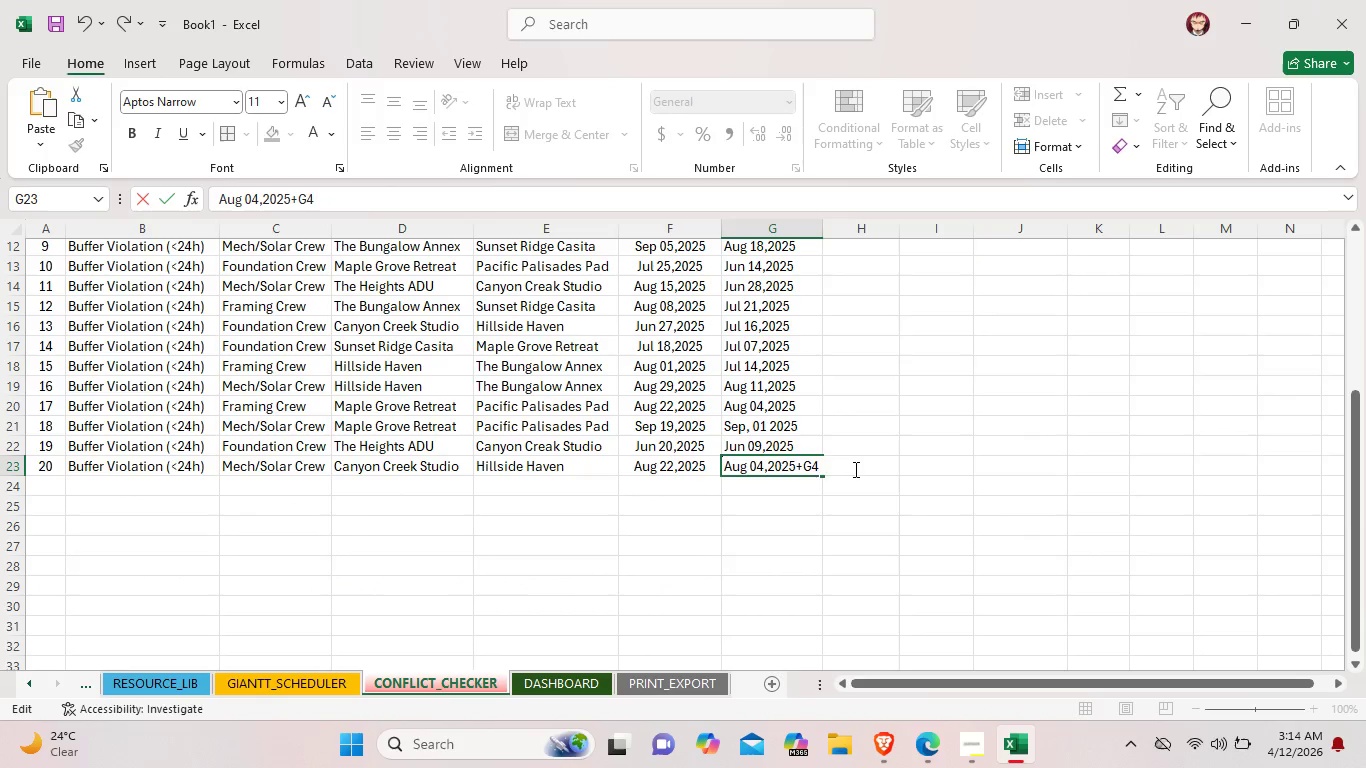 
key(Backspace)
 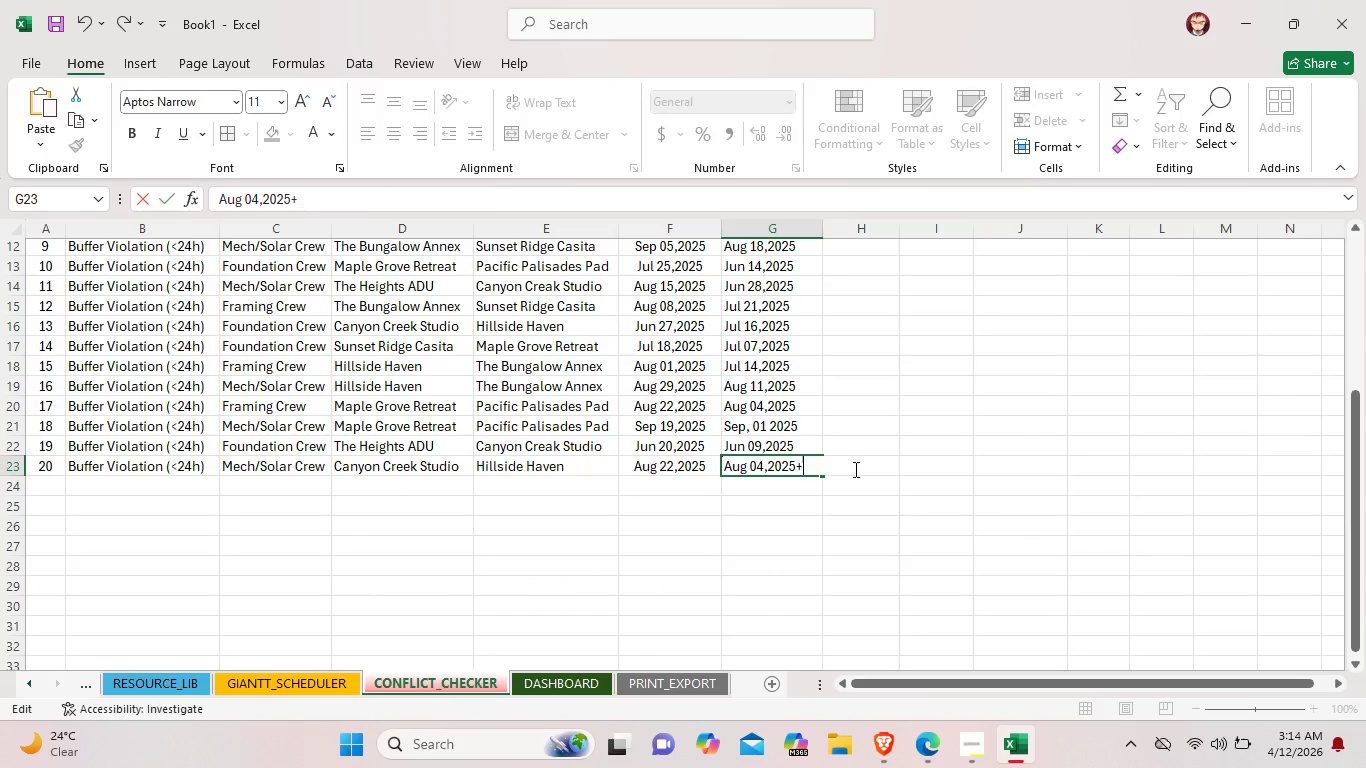 
key(Backspace)
 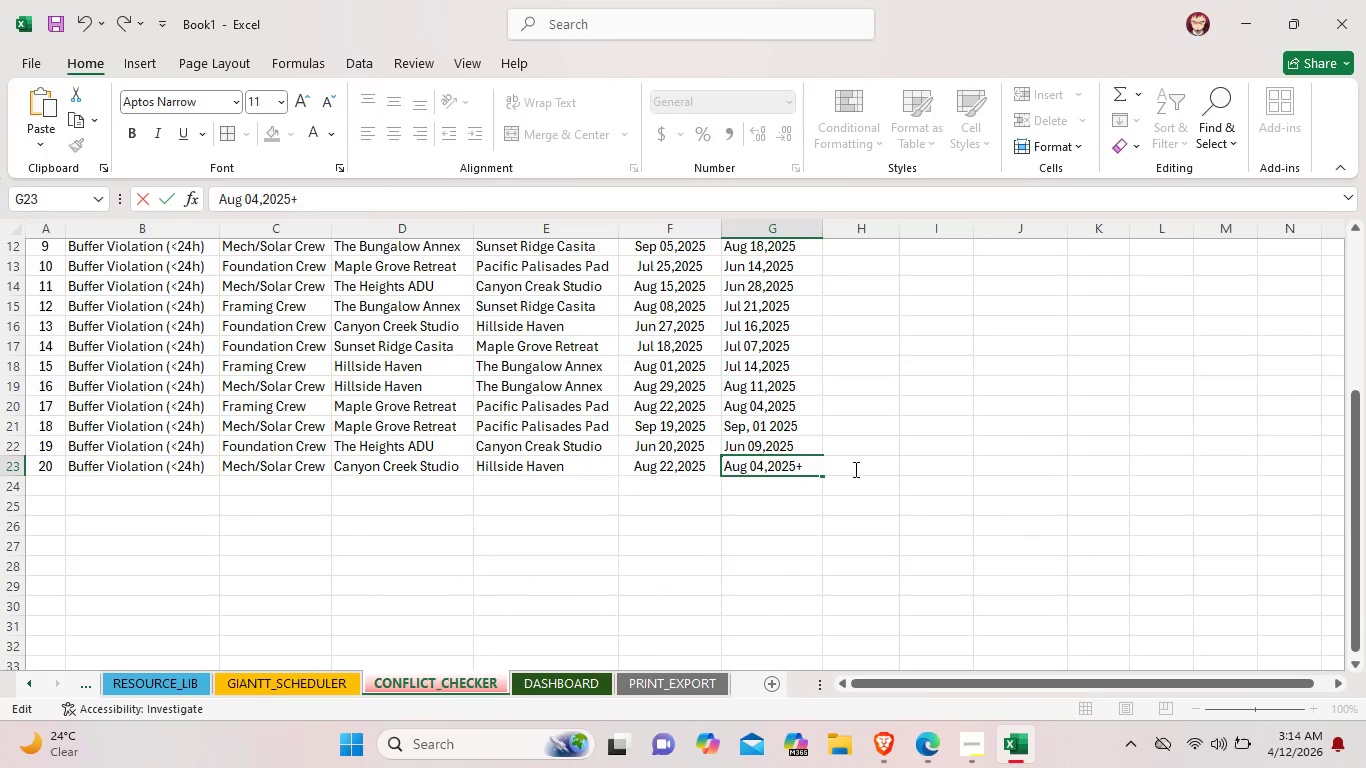 
key(Backspace)
 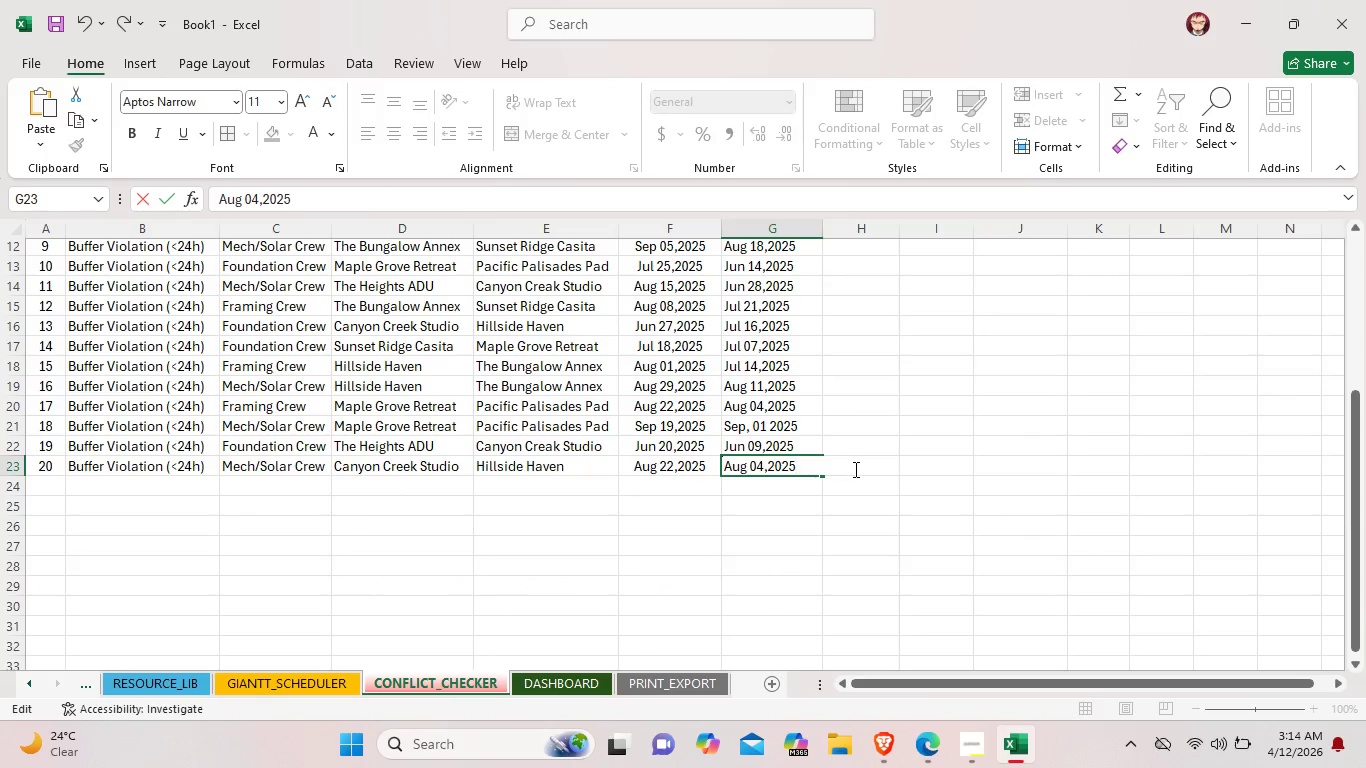 
key(Backspace)
 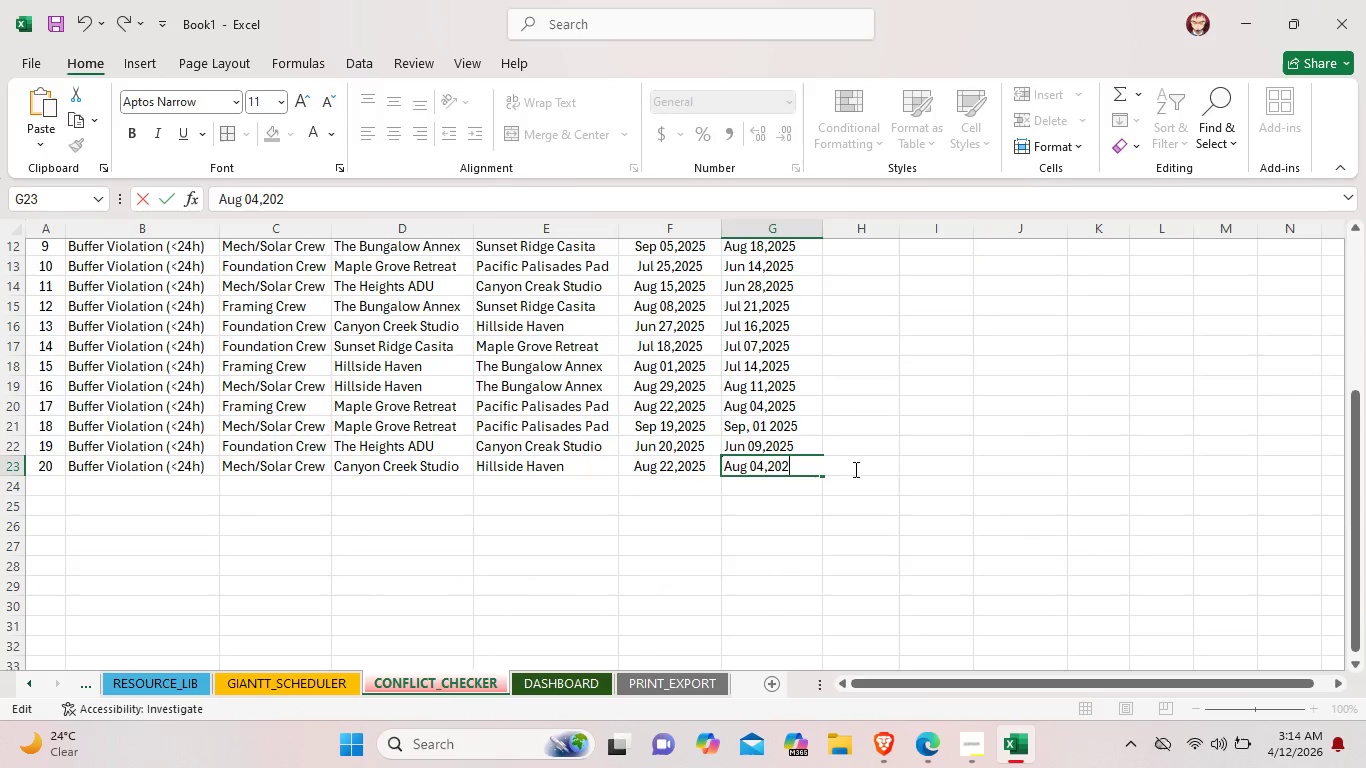 
key(5)
 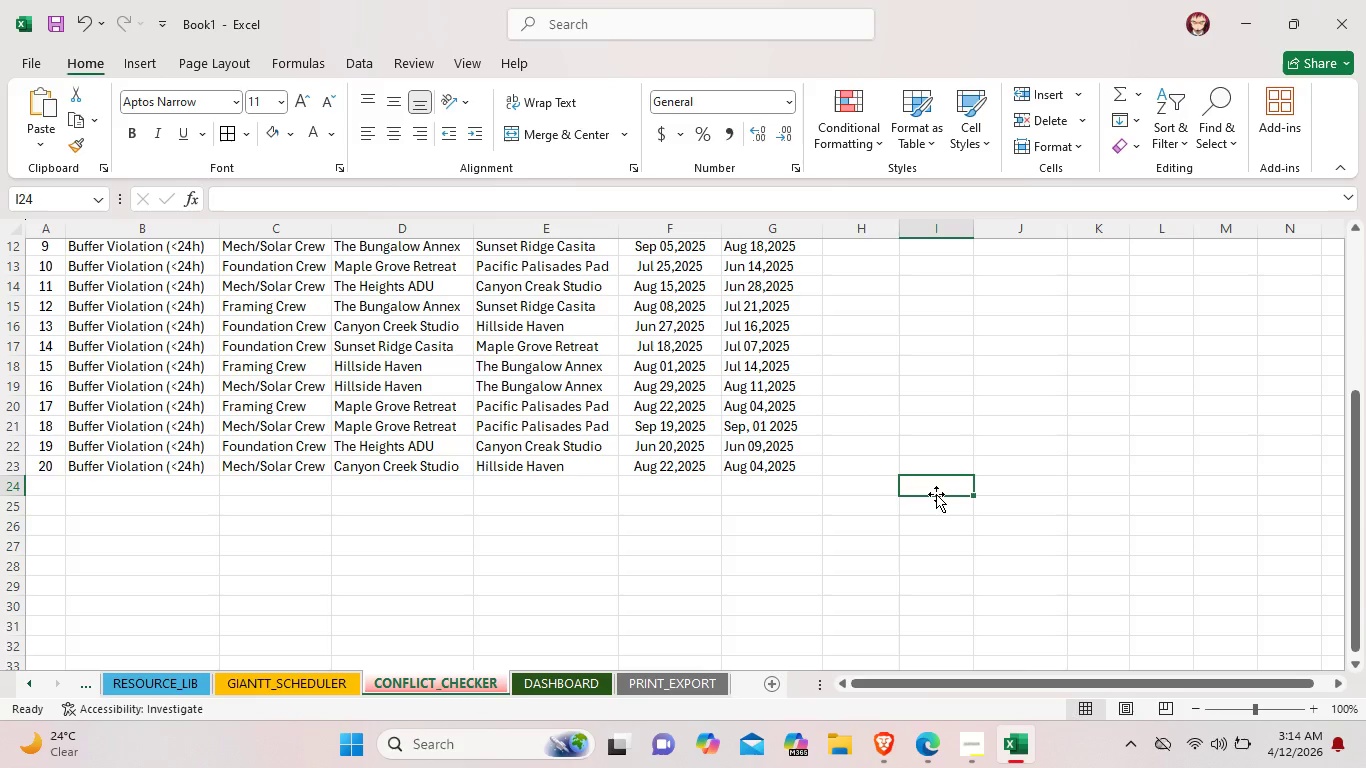 
scroll: coordinate [910, 479], scroll_direction: up, amount: 6.0
 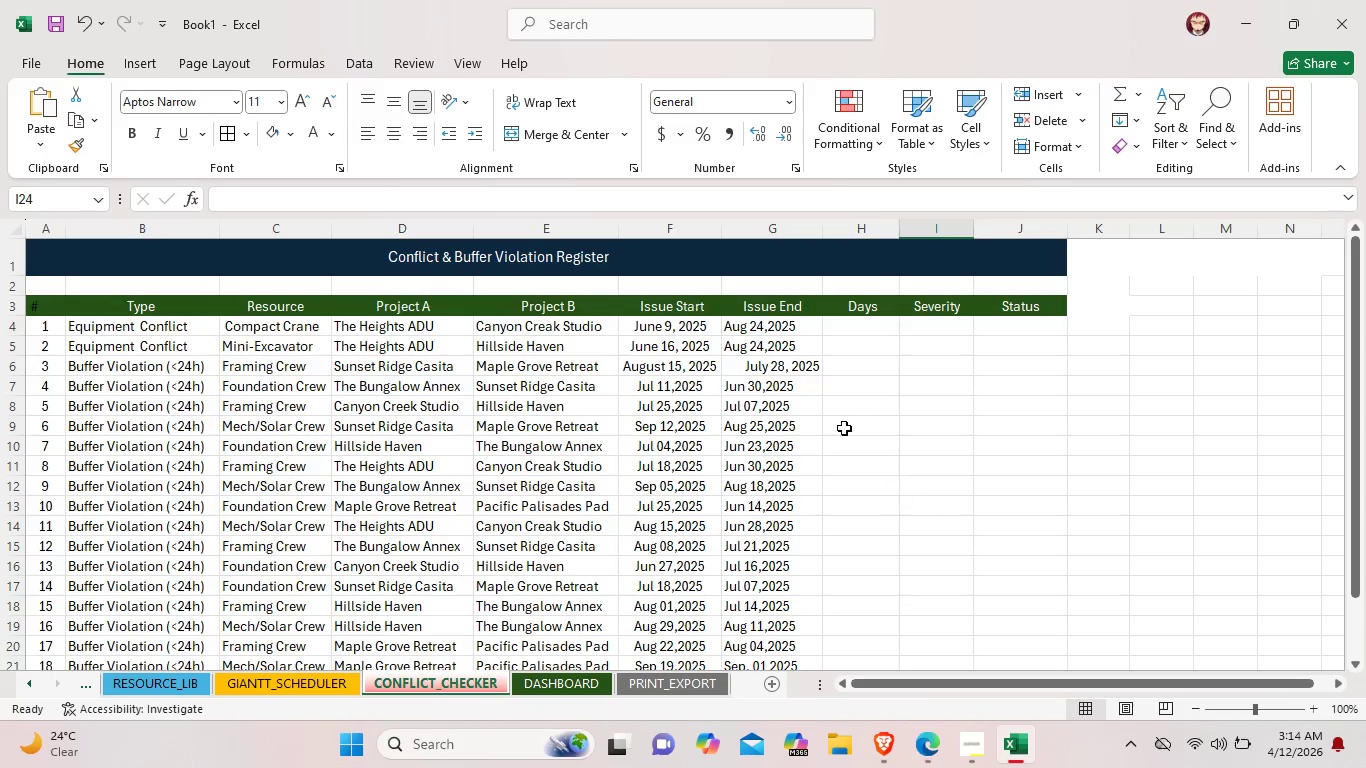 
double_click([854, 327])
 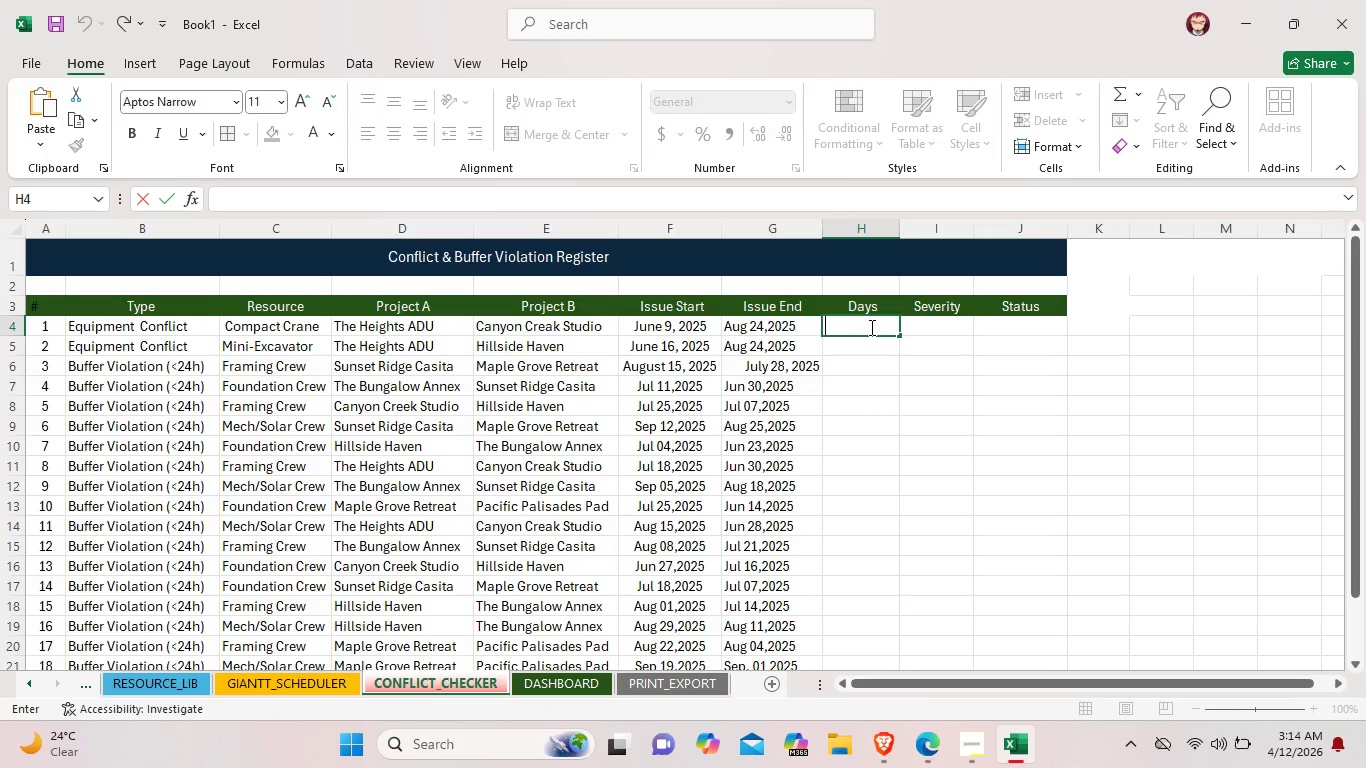 
type(77)
 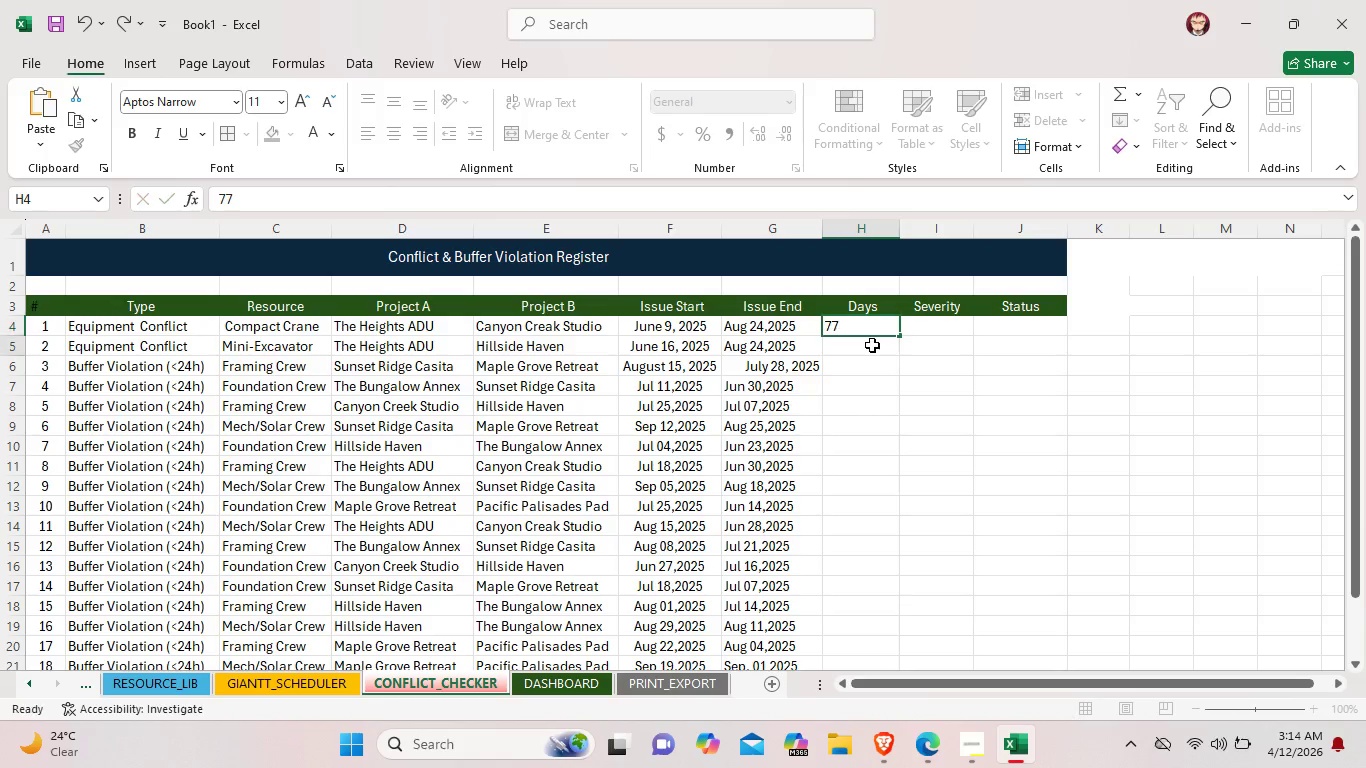 
double_click([872, 345])
 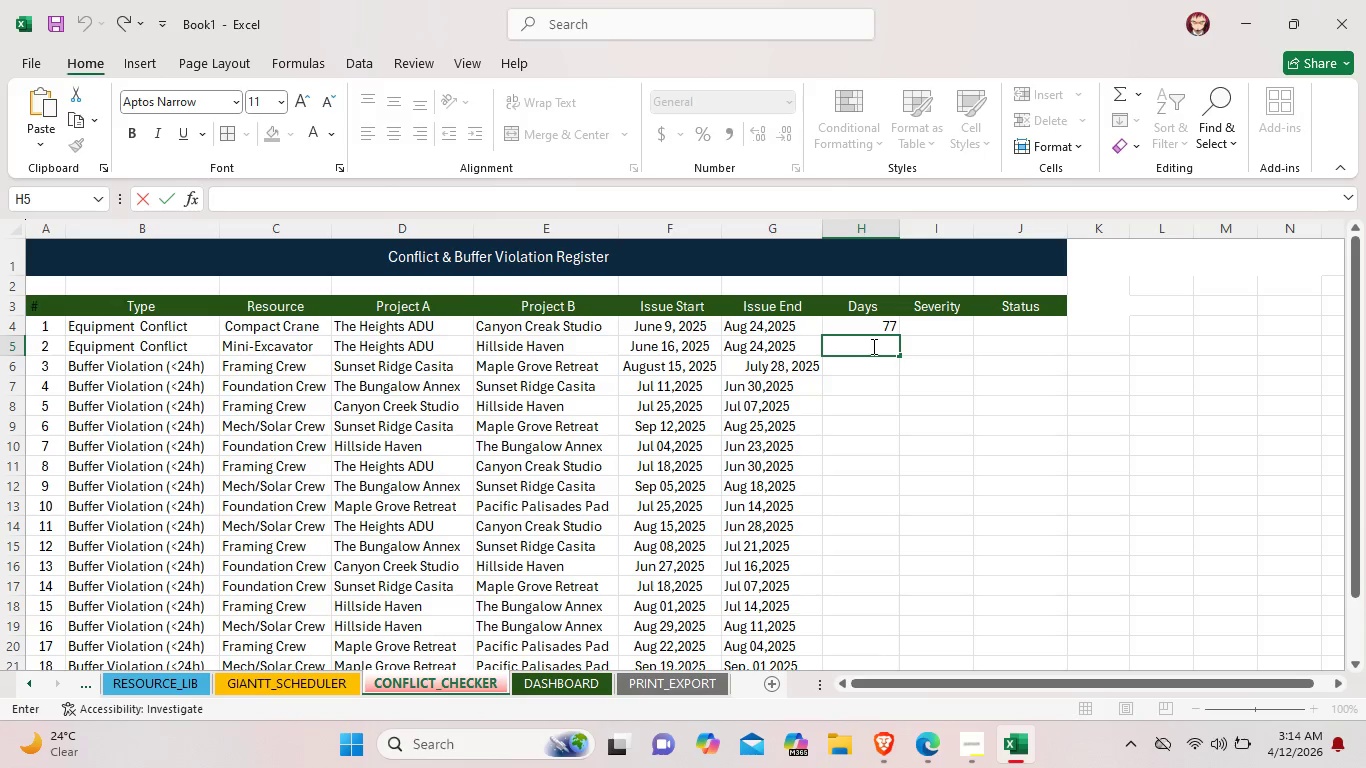 
type(70)
 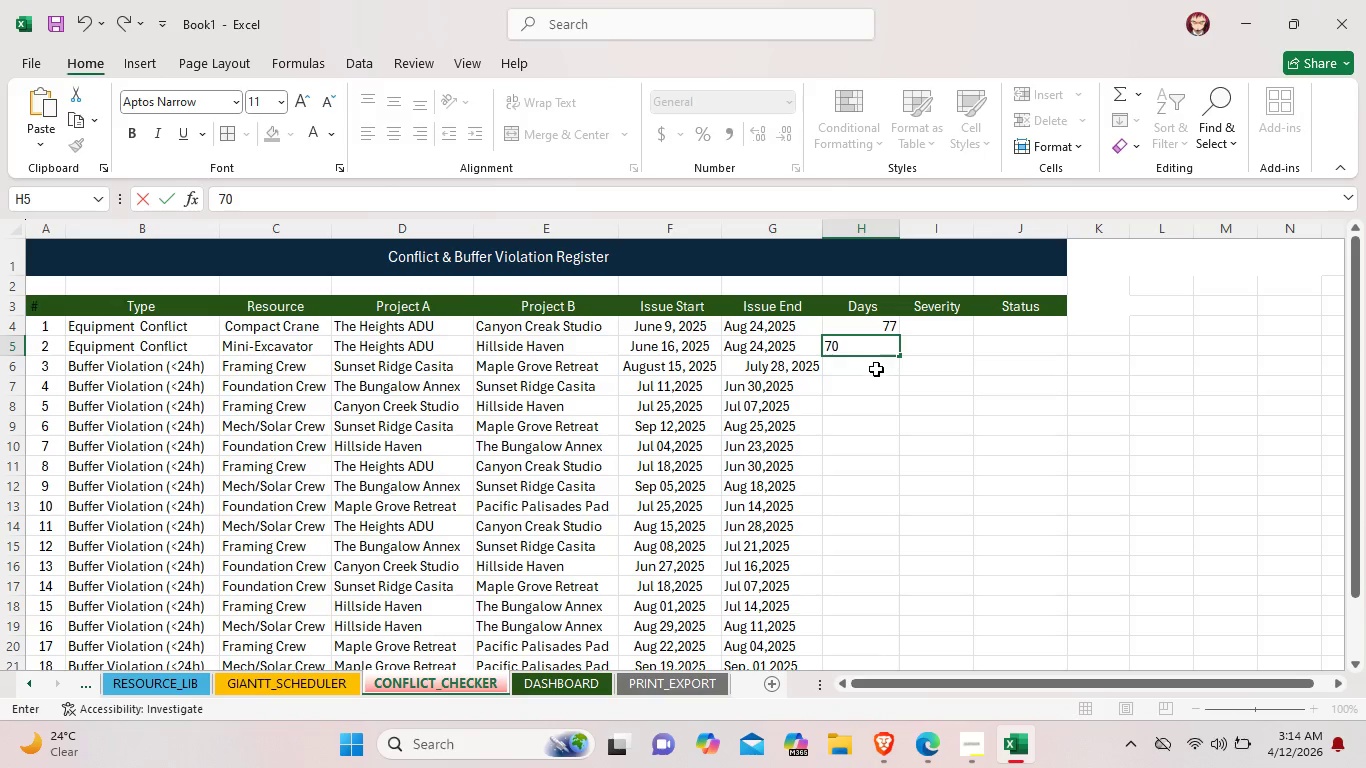 
double_click([875, 368])
 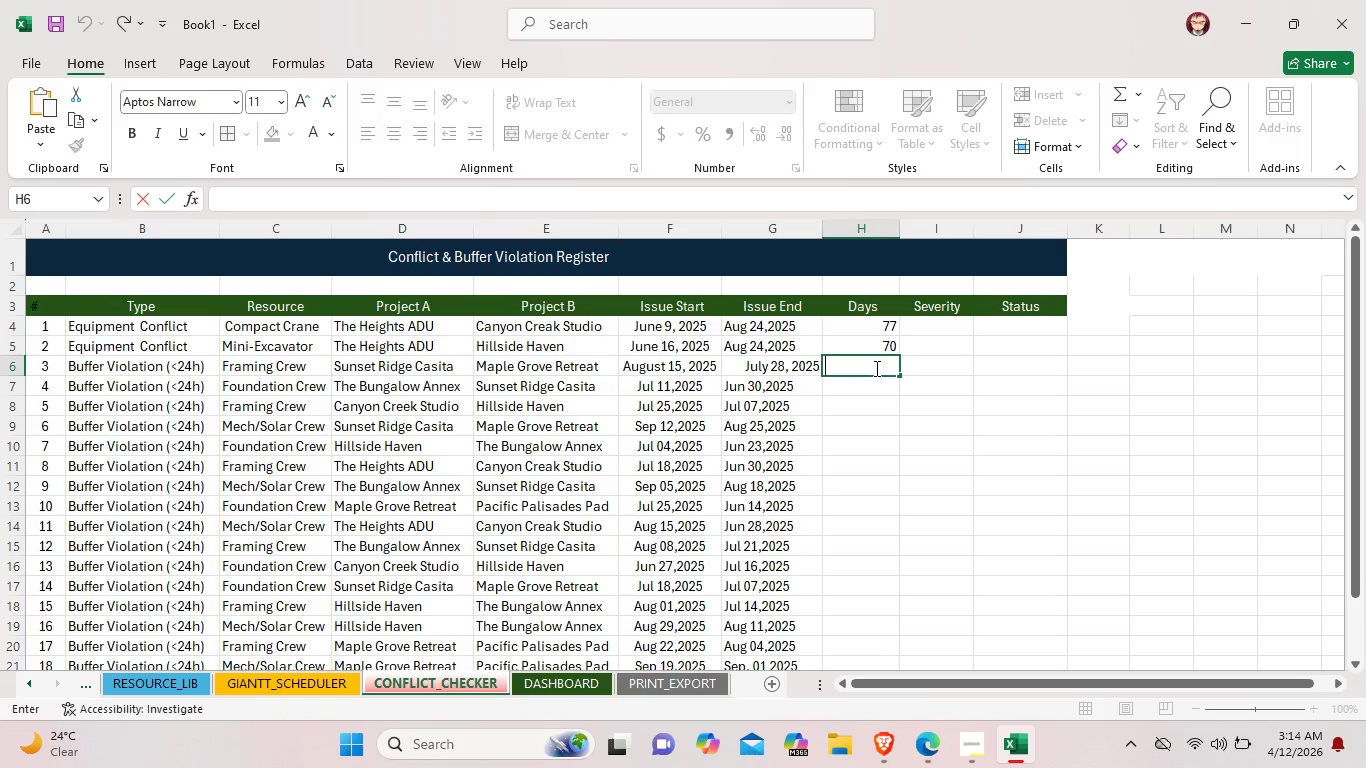 
type(18)
 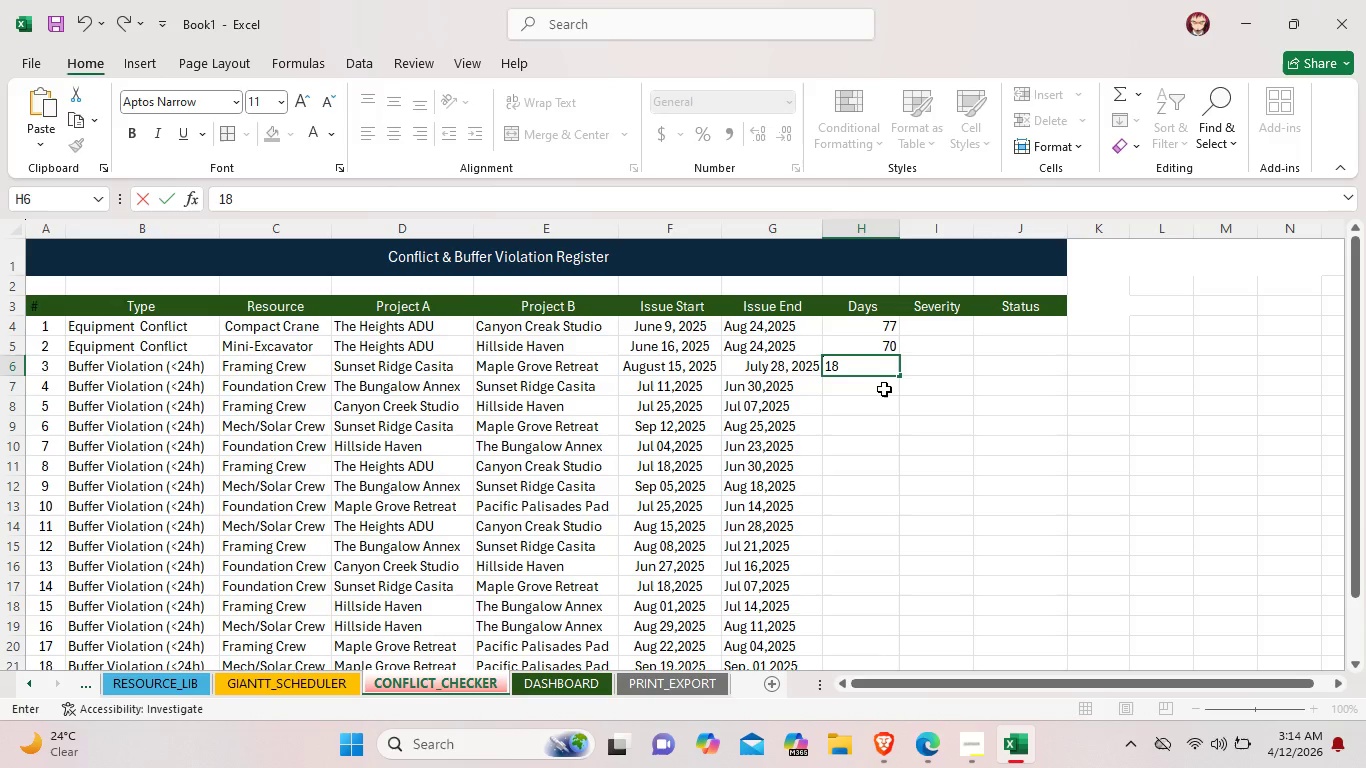 
double_click([884, 389])
 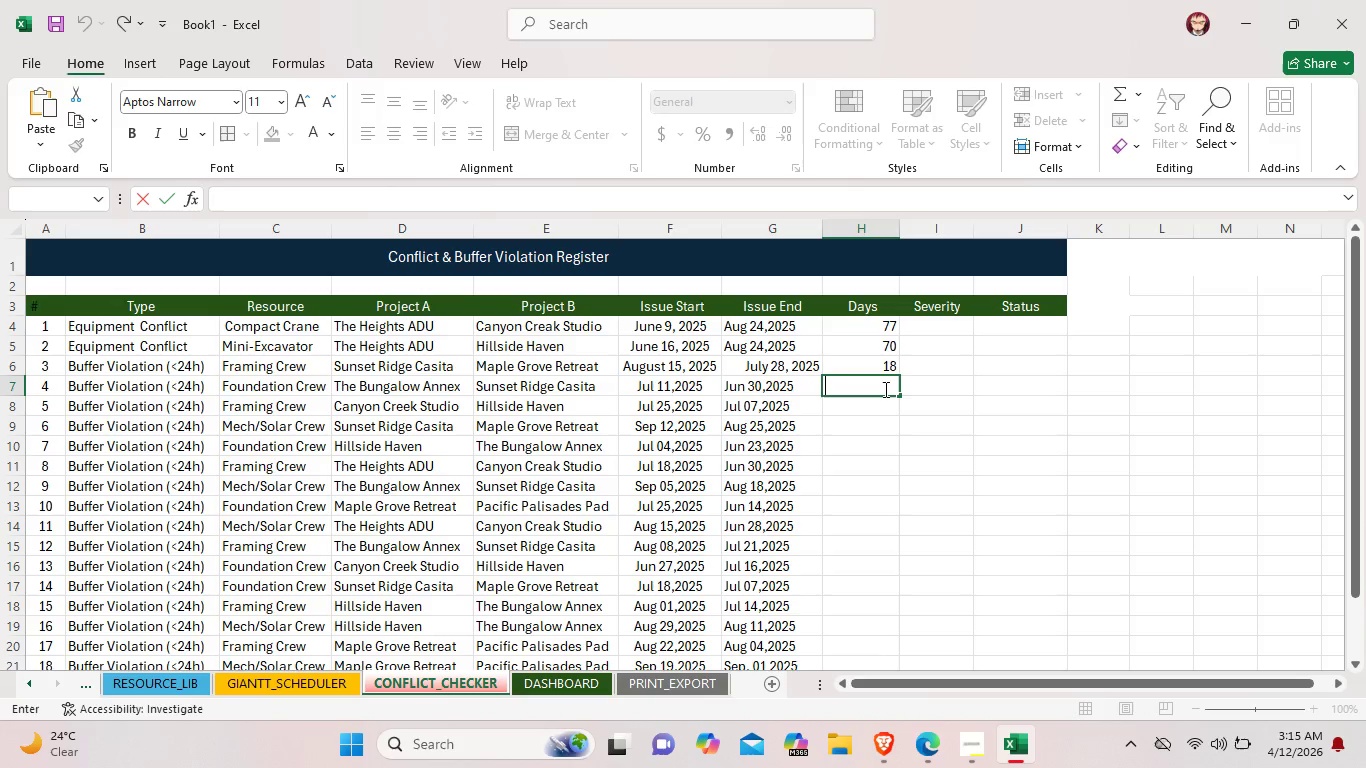 
type(11)
 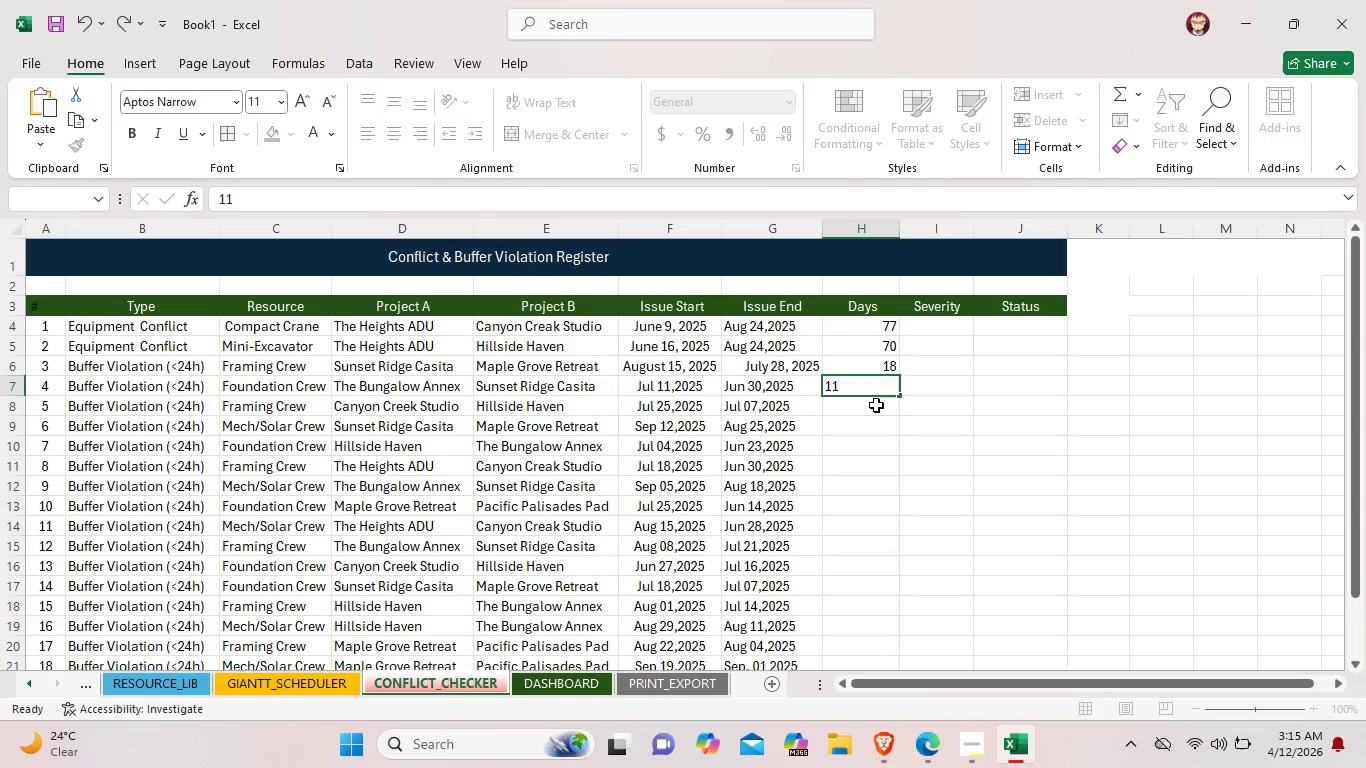 
double_click([876, 405])
 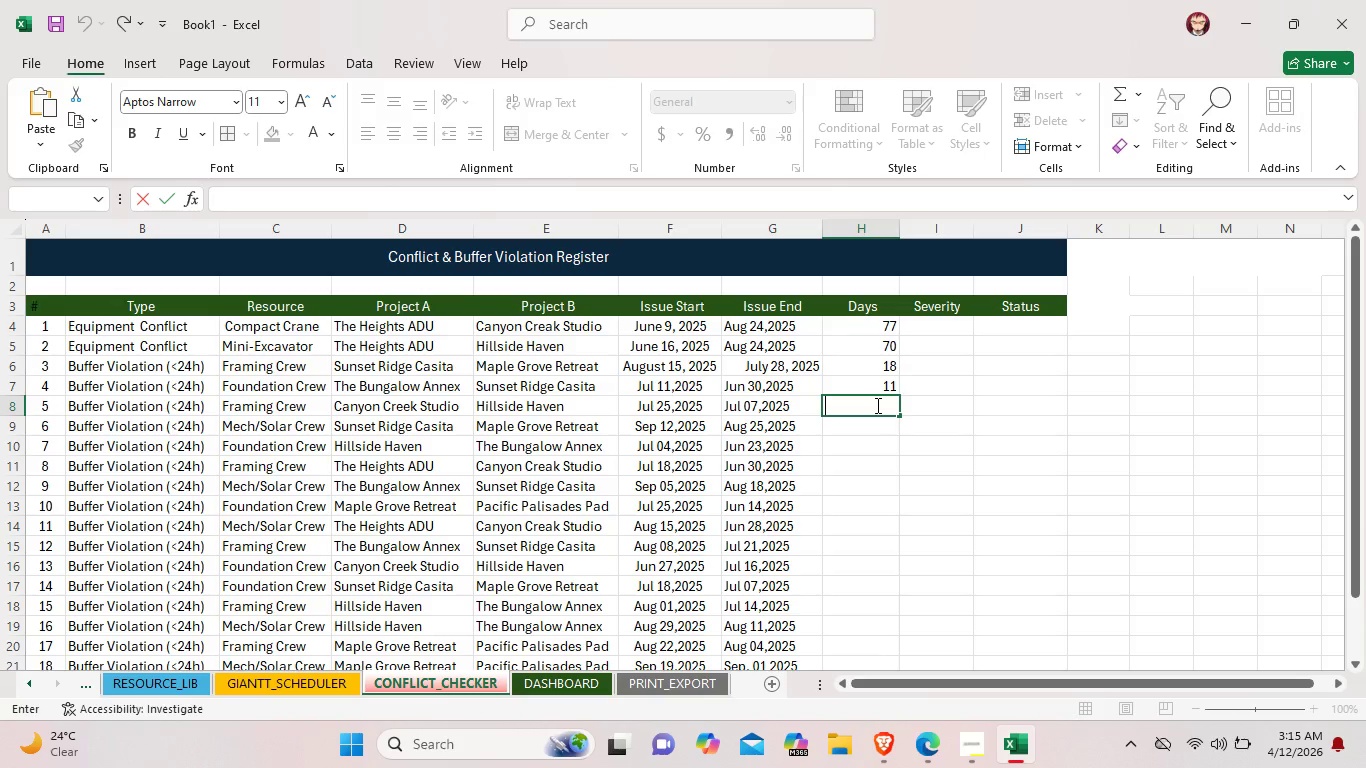 
type(18)
 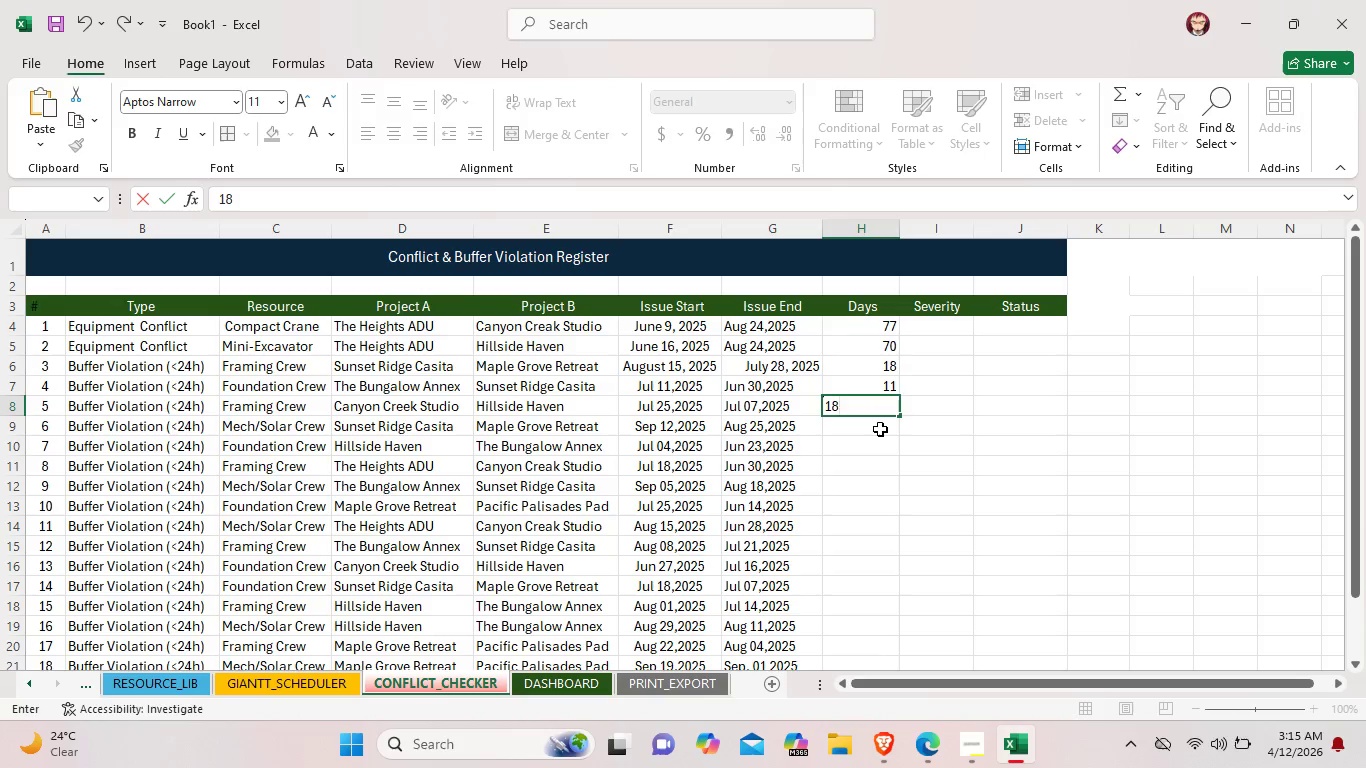 
left_click_drag(start_coordinate=[880, 429], to_coordinate=[882, 423])
 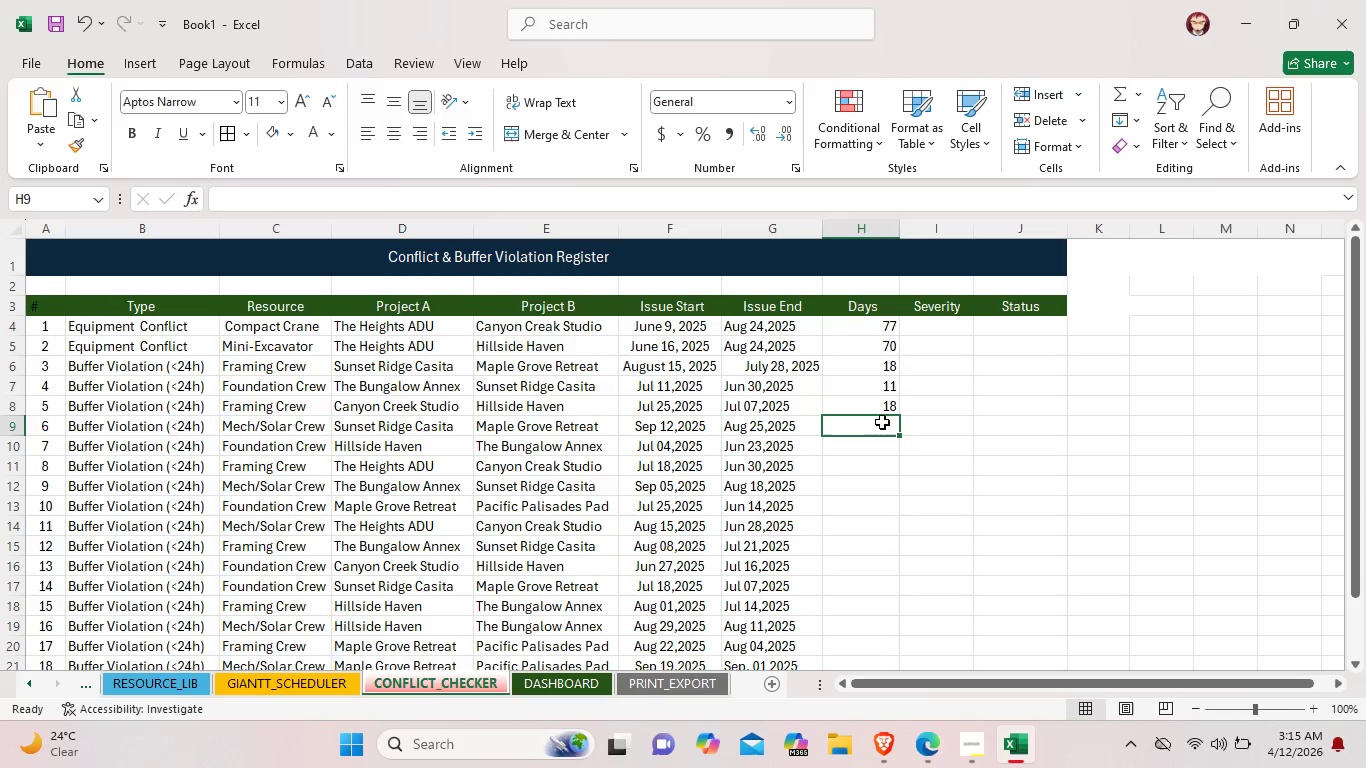 
double_click([882, 422])
 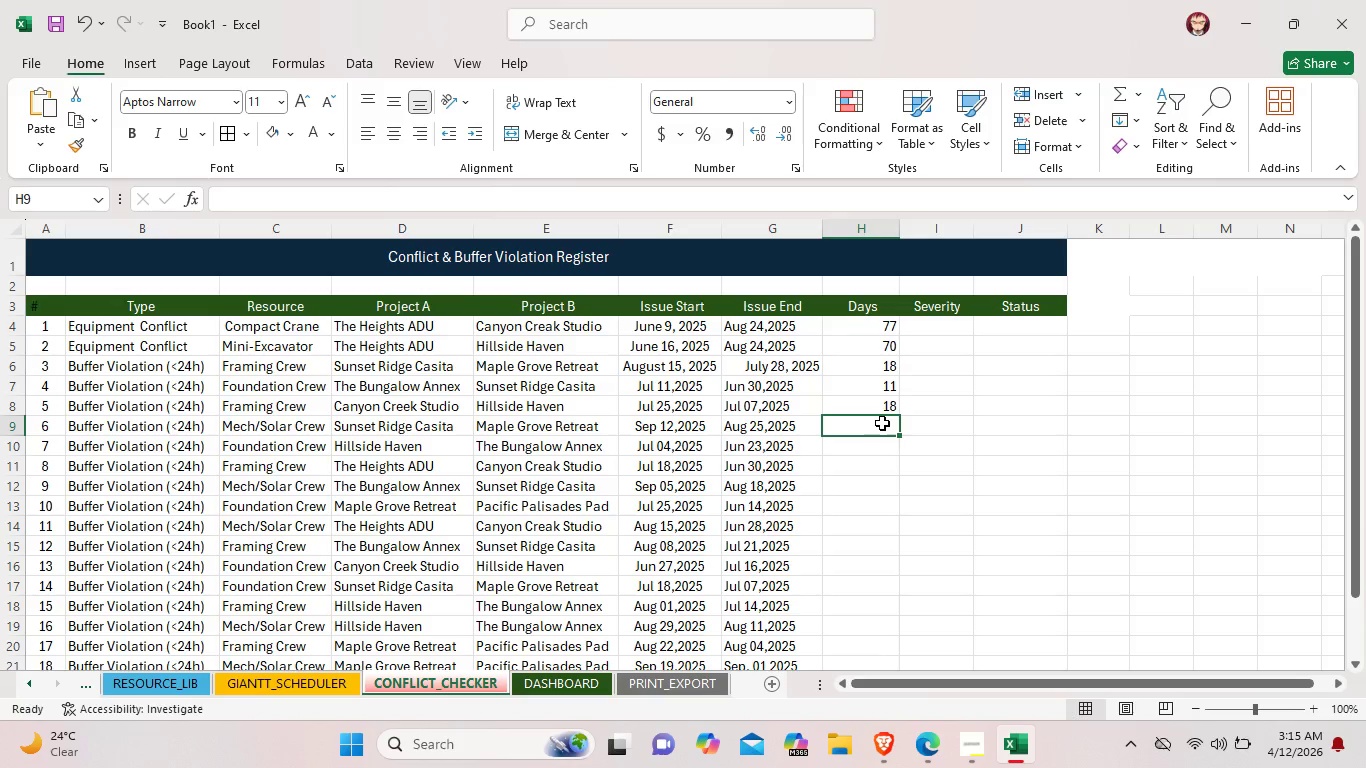 
type(18)
 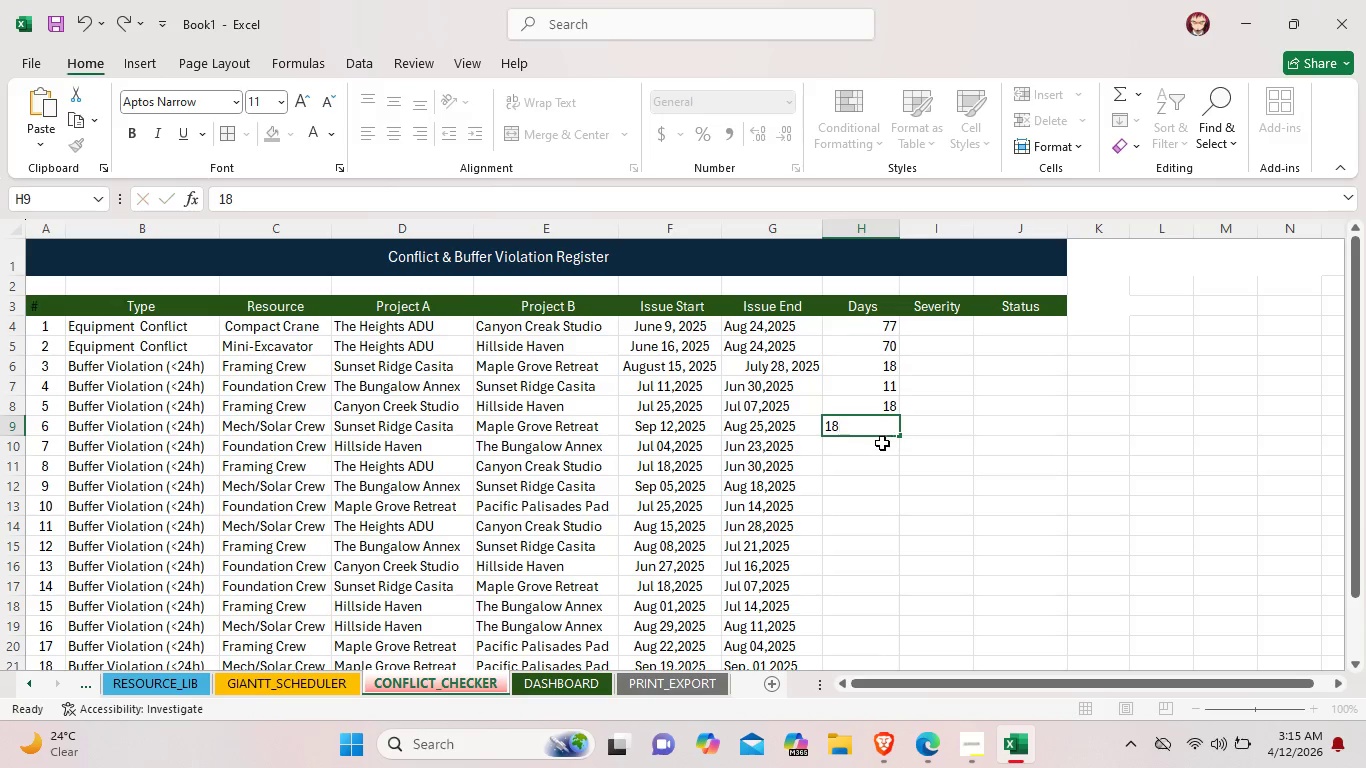 
double_click([882, 444])
 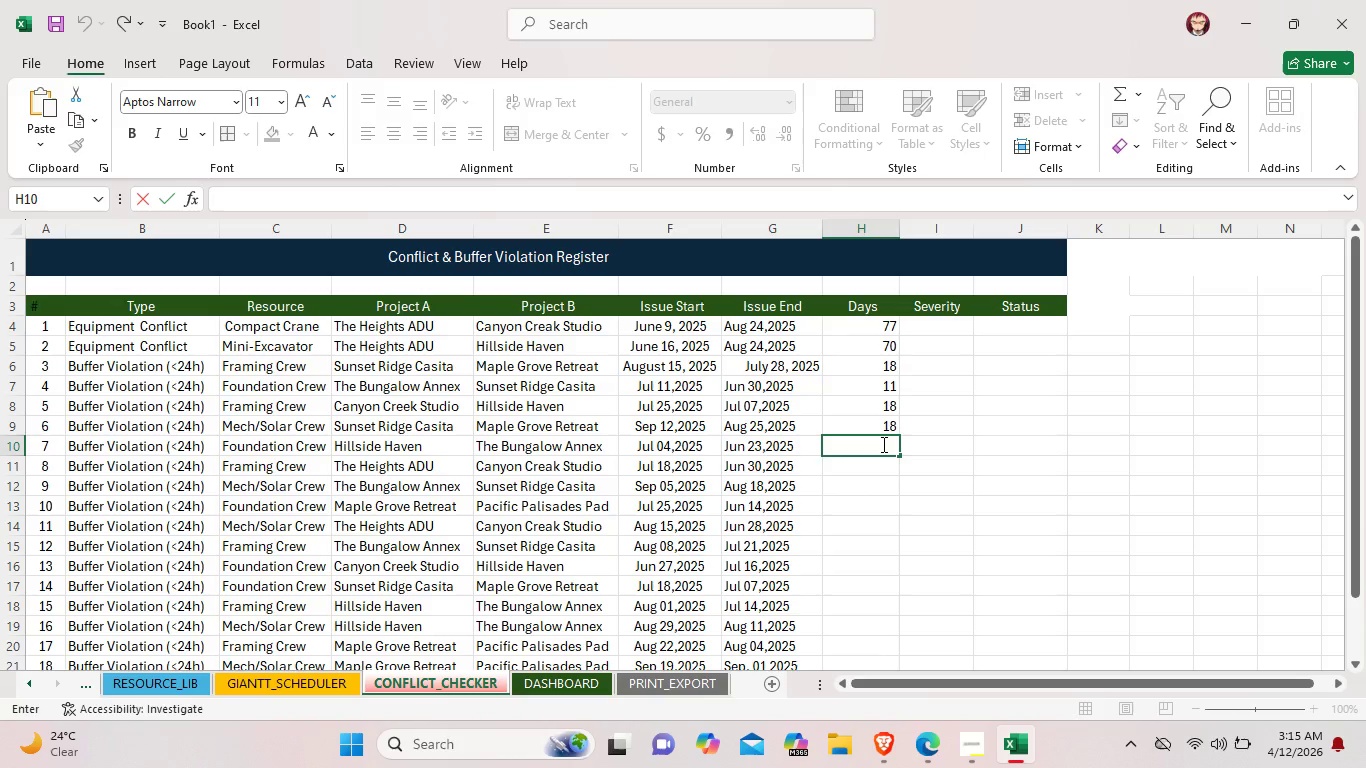 
type(11)
 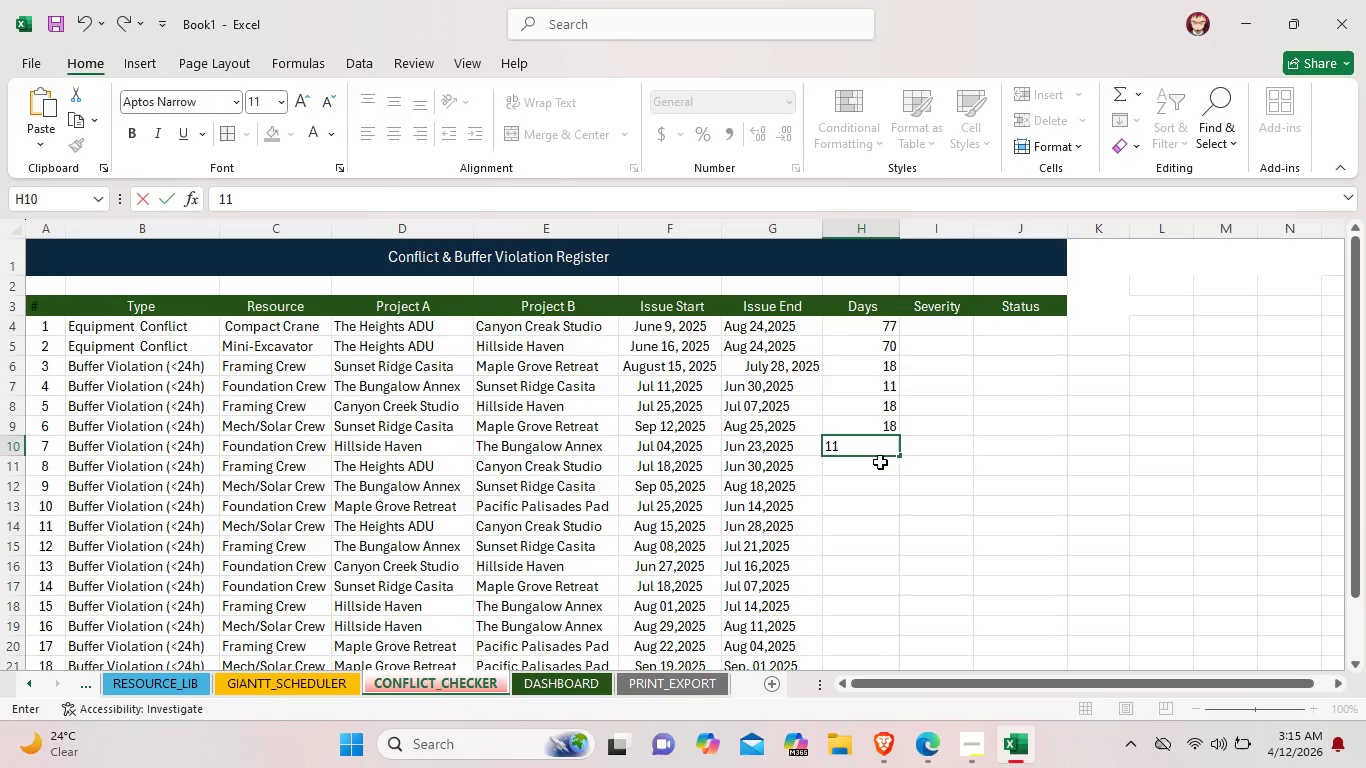 
double_click([880, 462])
 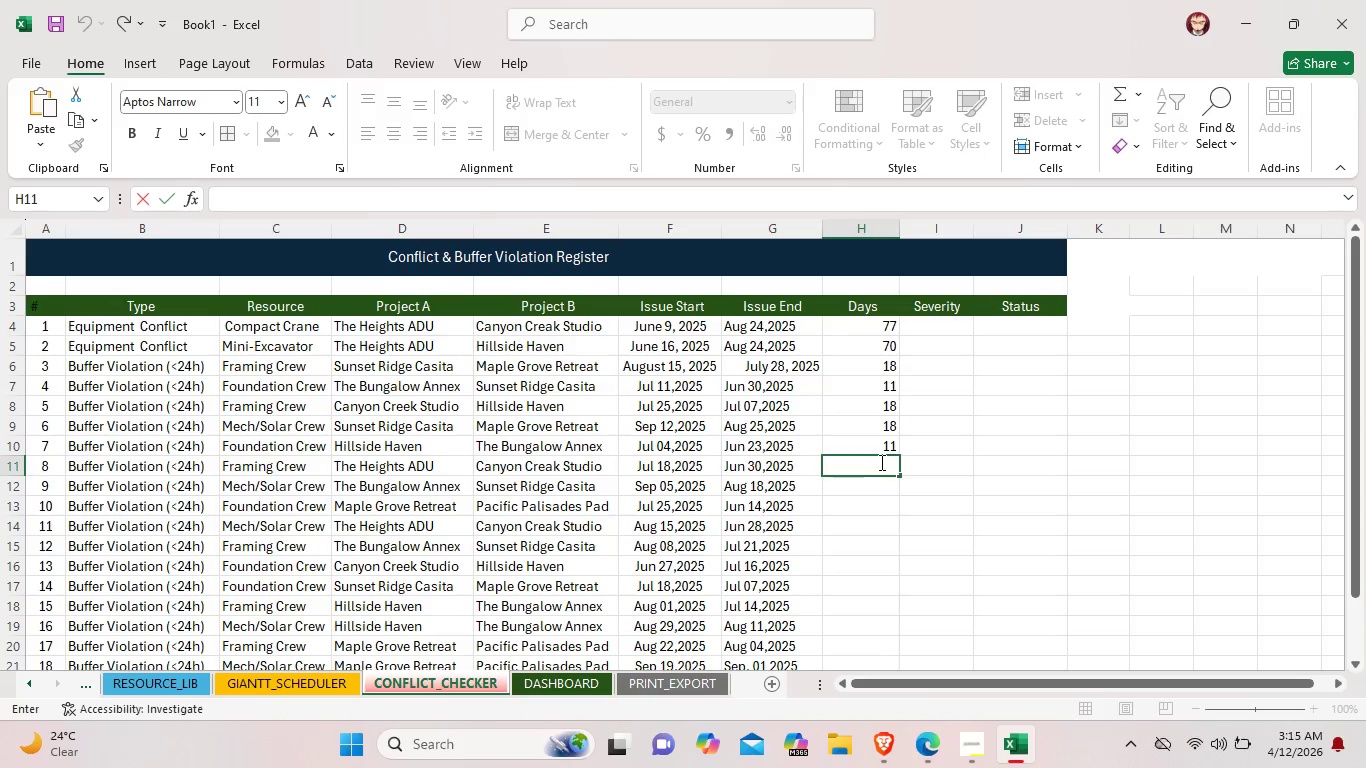 
type(18)
 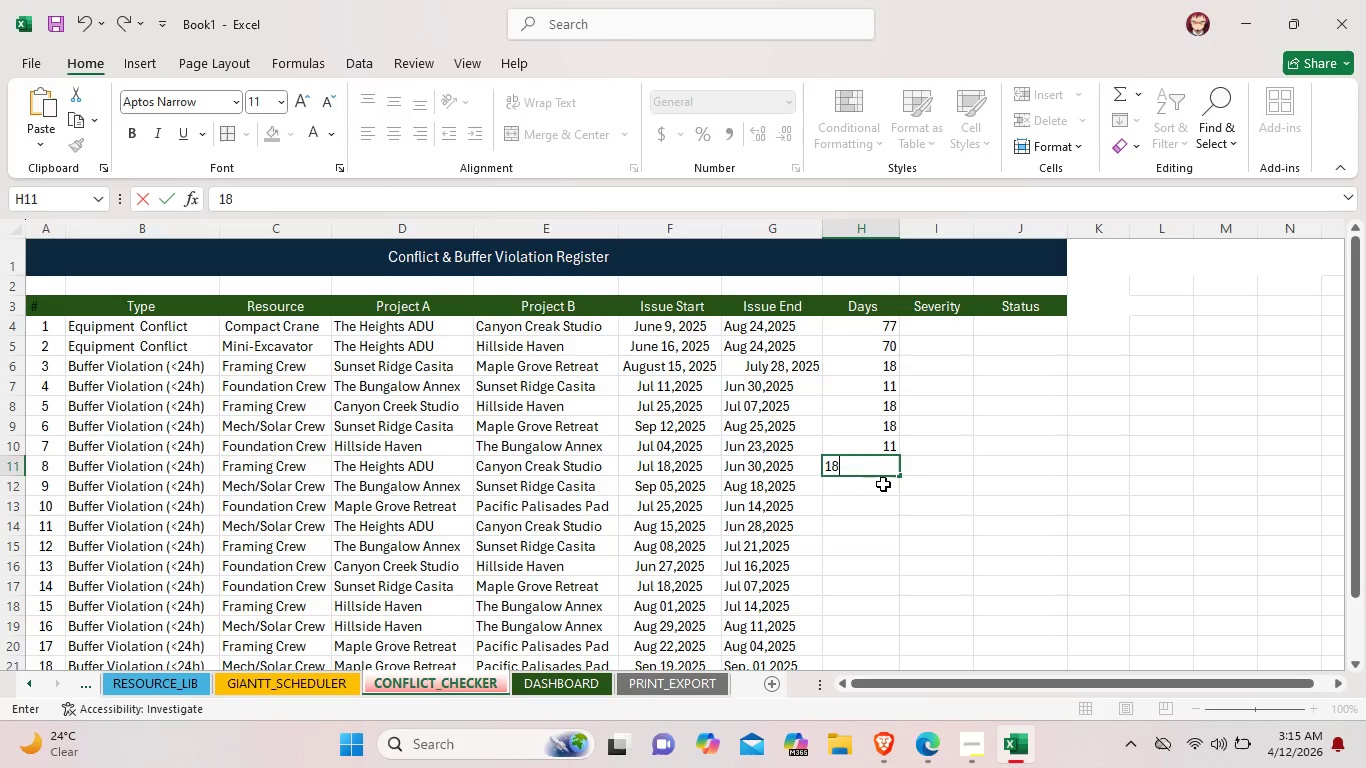 
double_click([883, 485])
 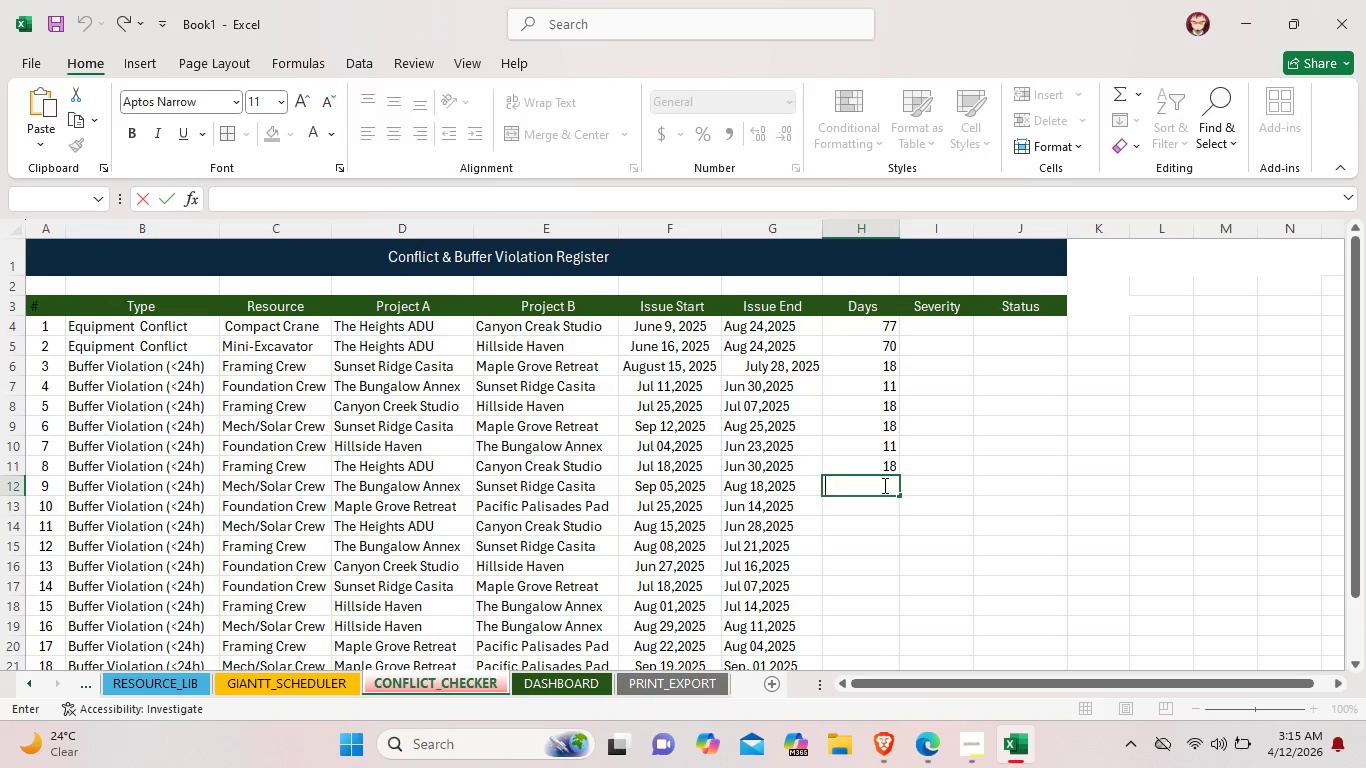 
type(18)
 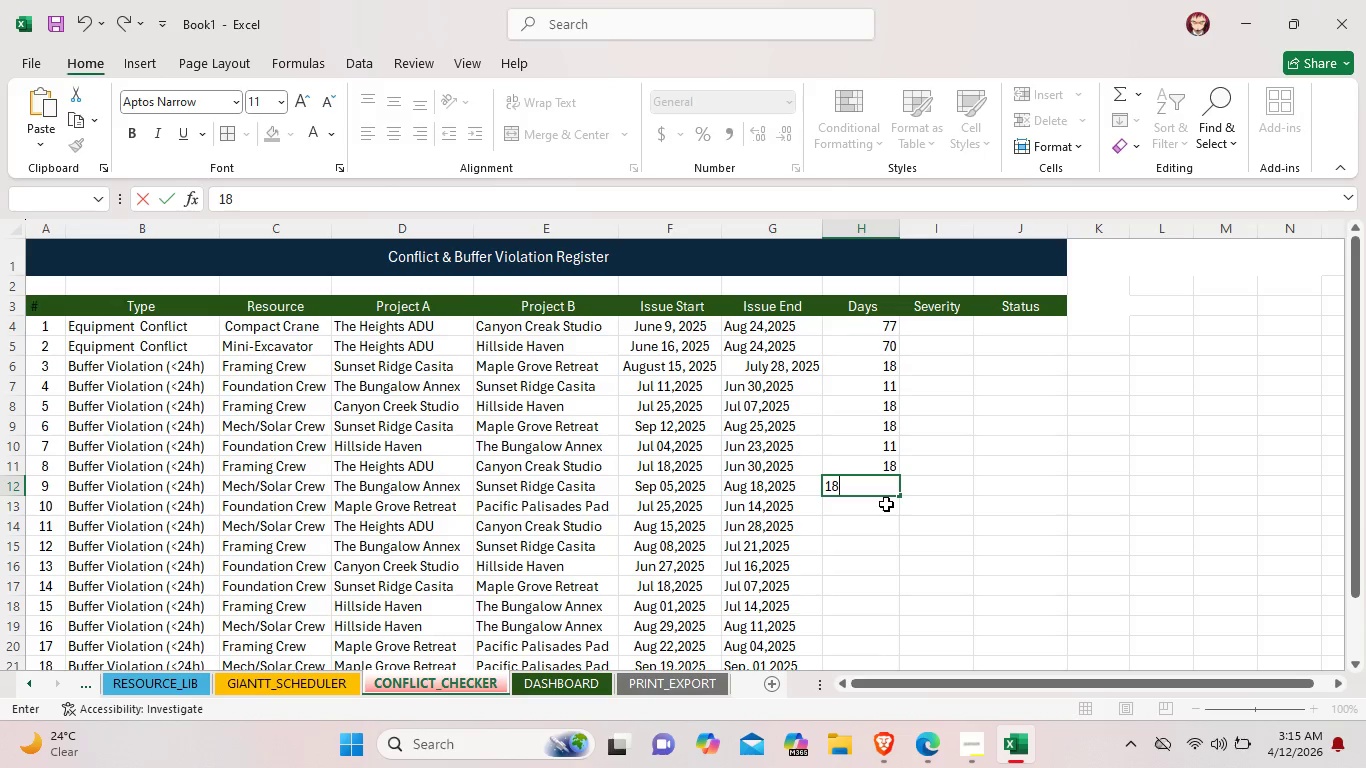 
double_click([886, 504])
 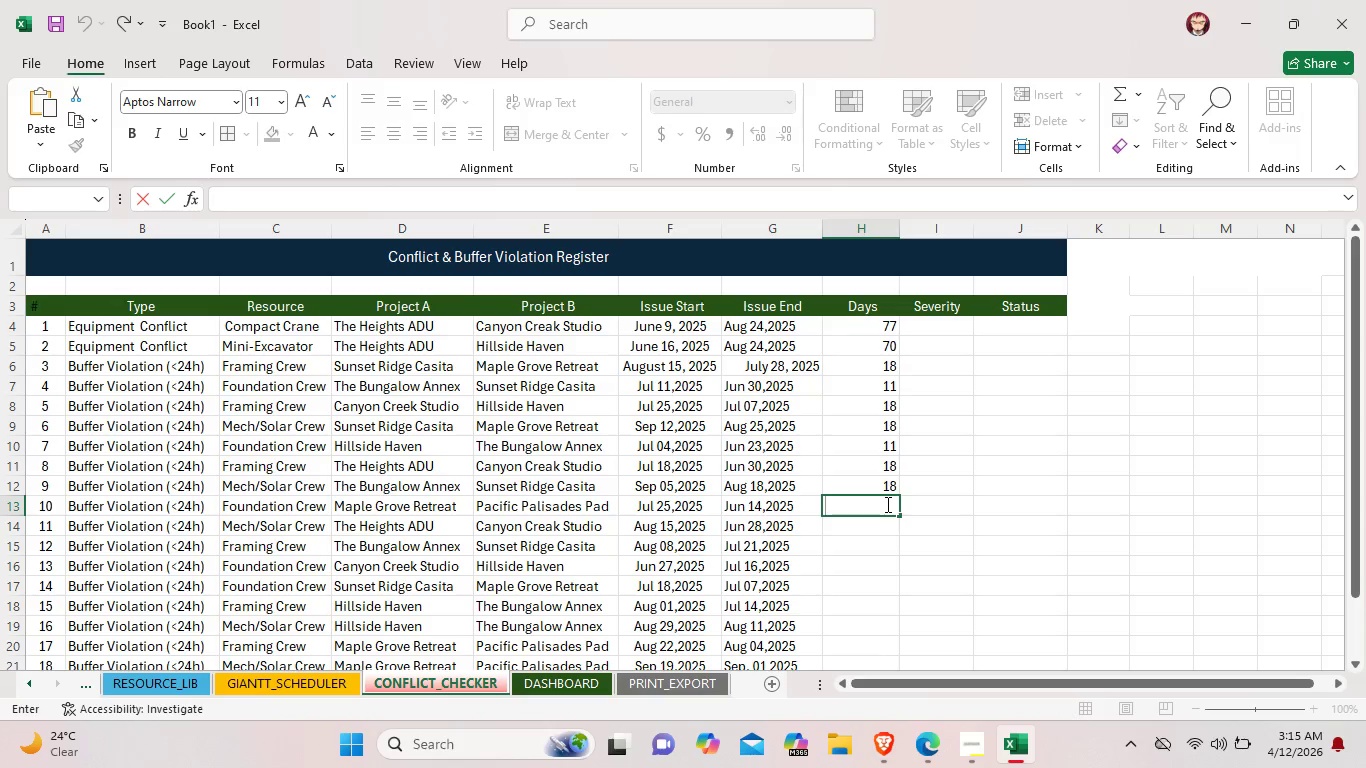 
type(11)
 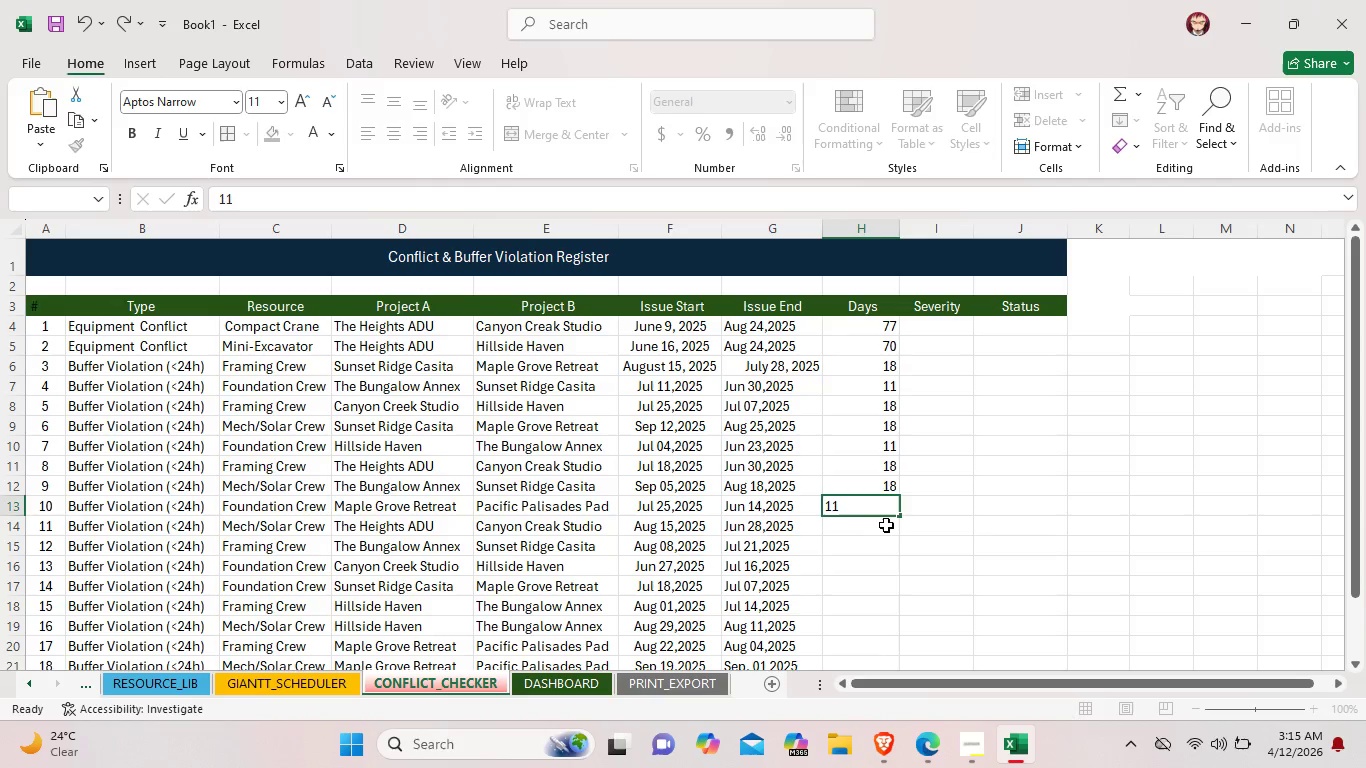 
double_click([886, 525])
 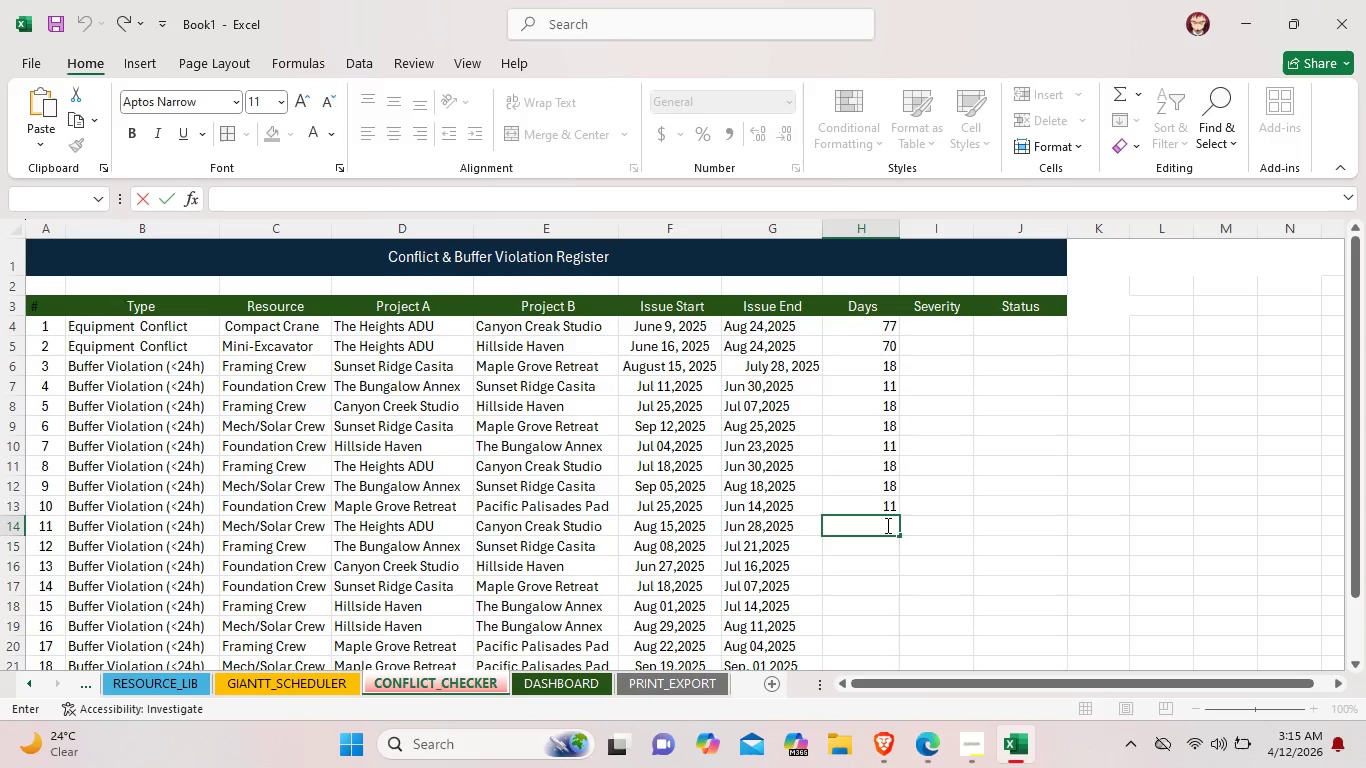 
type(18)
 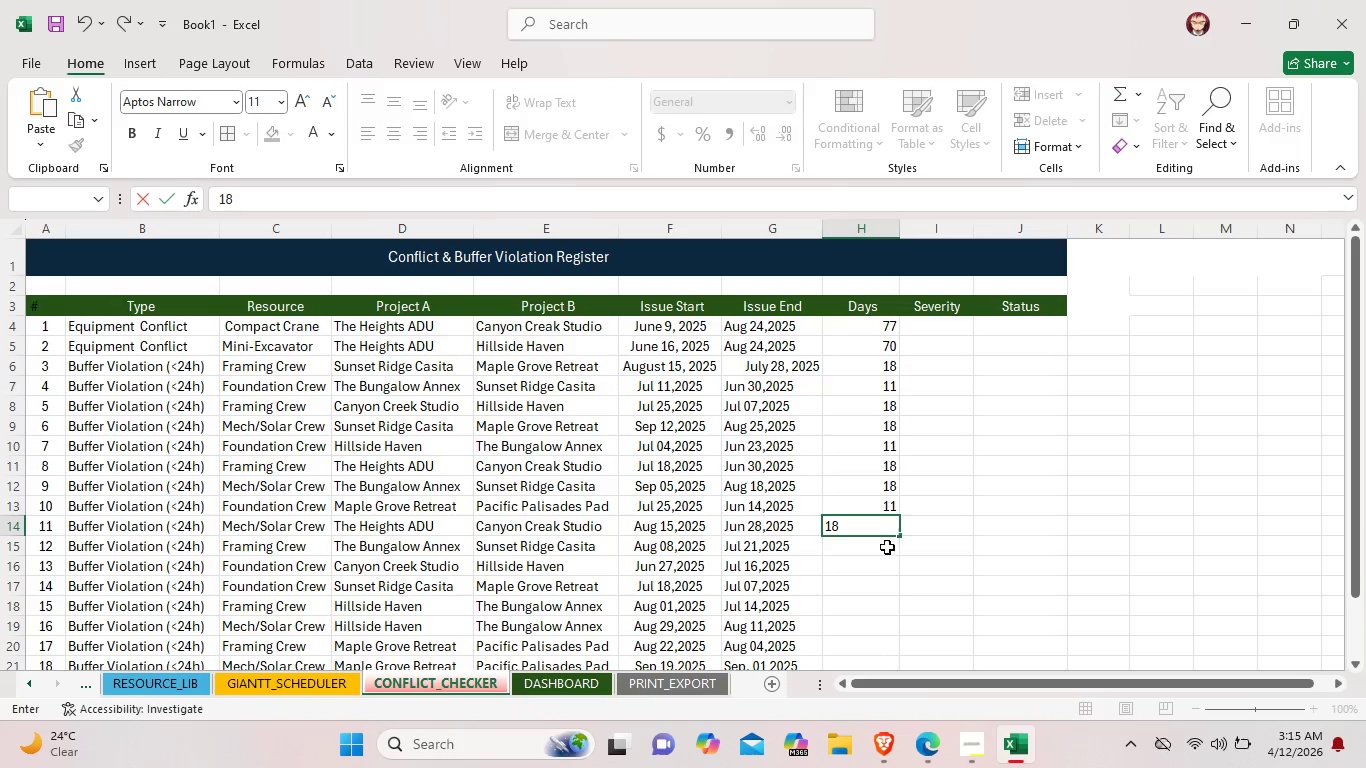 
double_click([887, 546])
 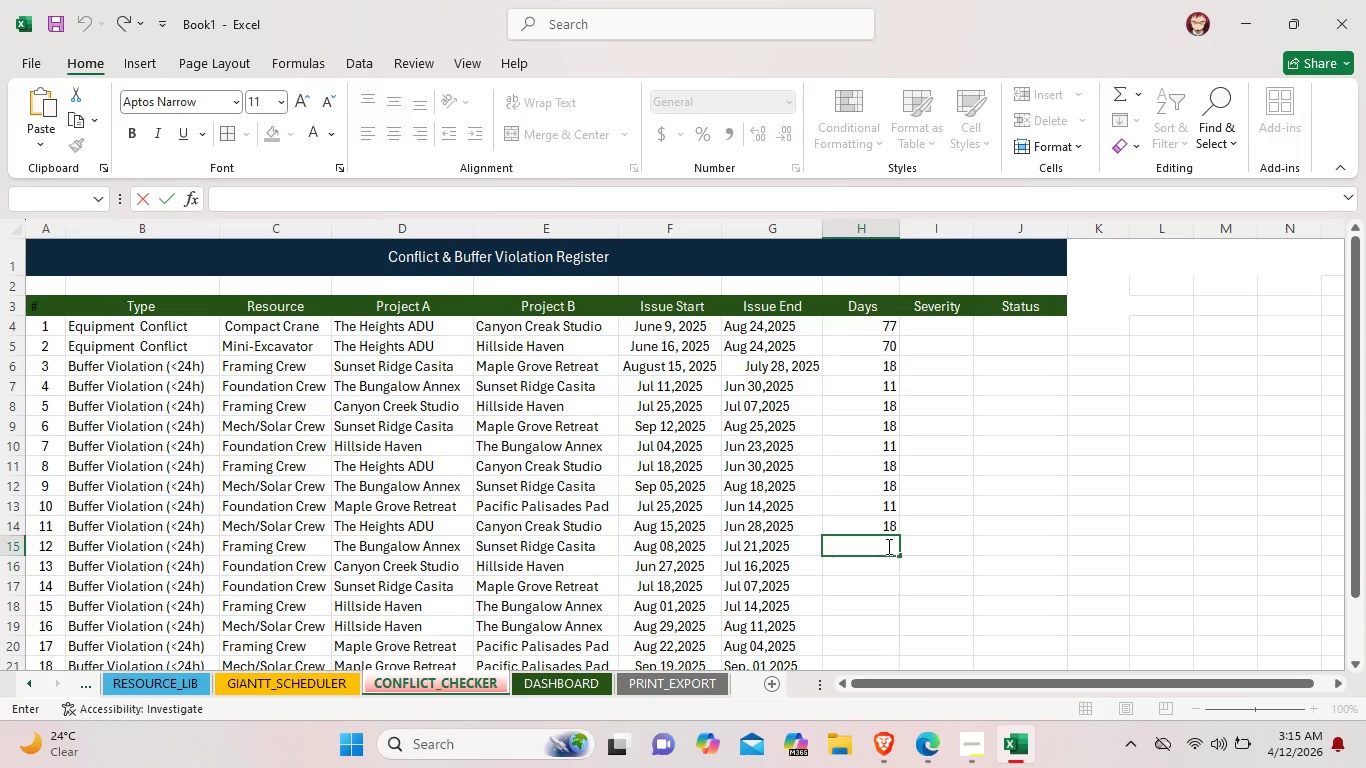 
type(18)
 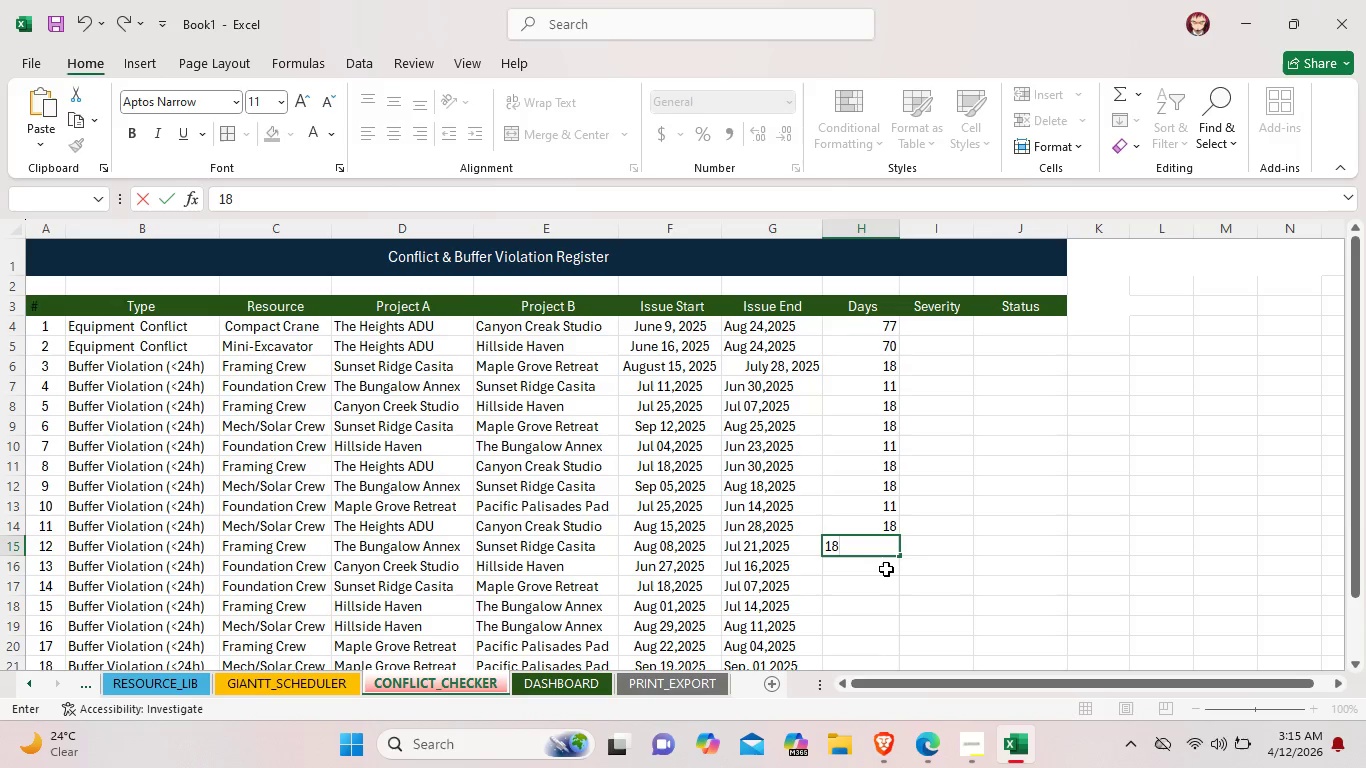 
double_click([886, 569])
 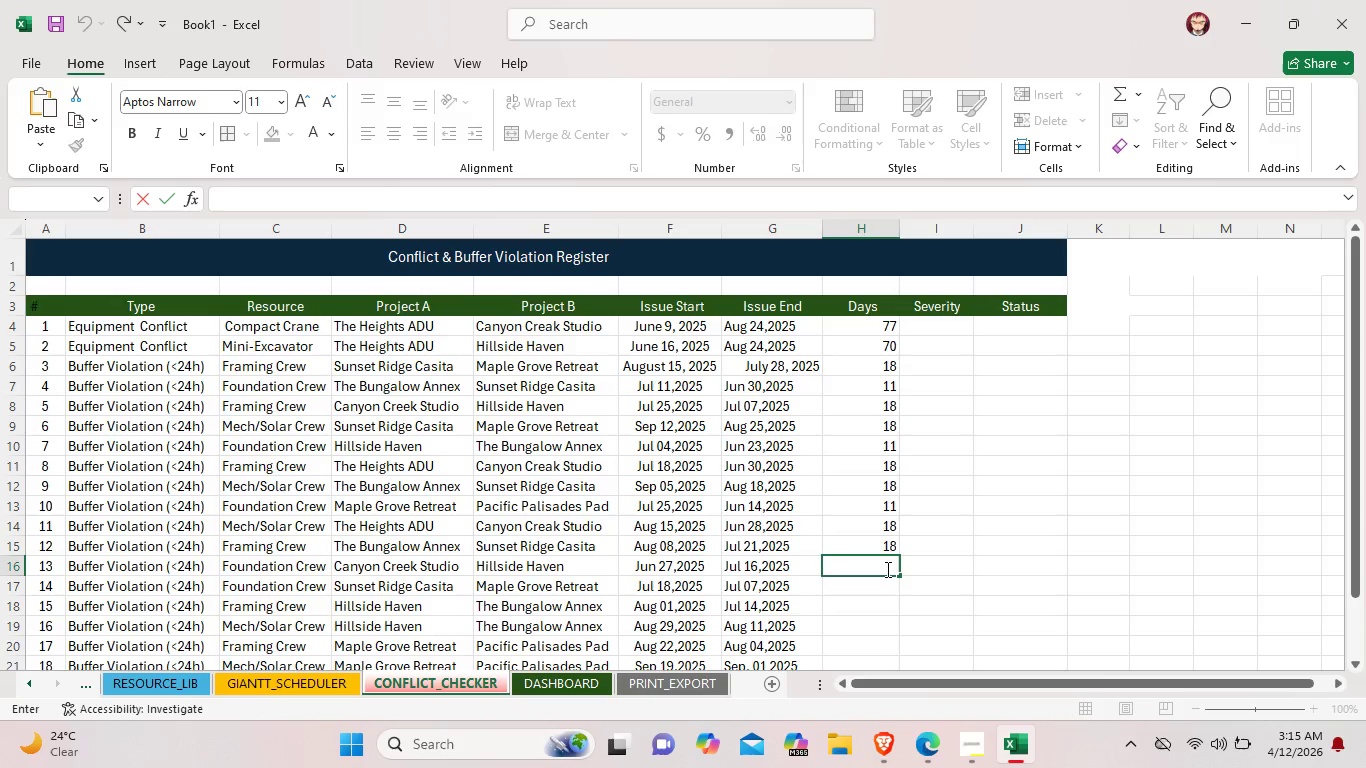 
scroll: coordinate [884, 568], scroll_direction: down, amount: 2.0
 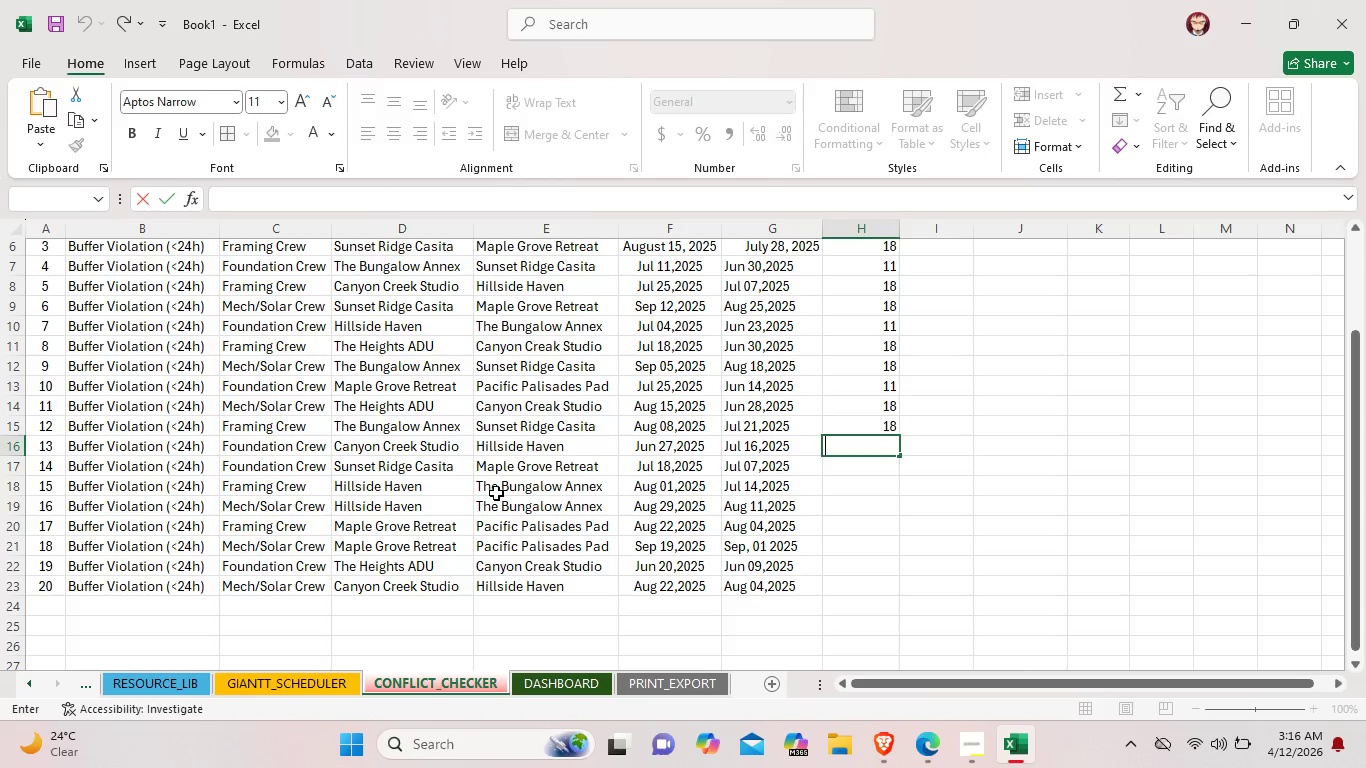 
wait(29.07)
 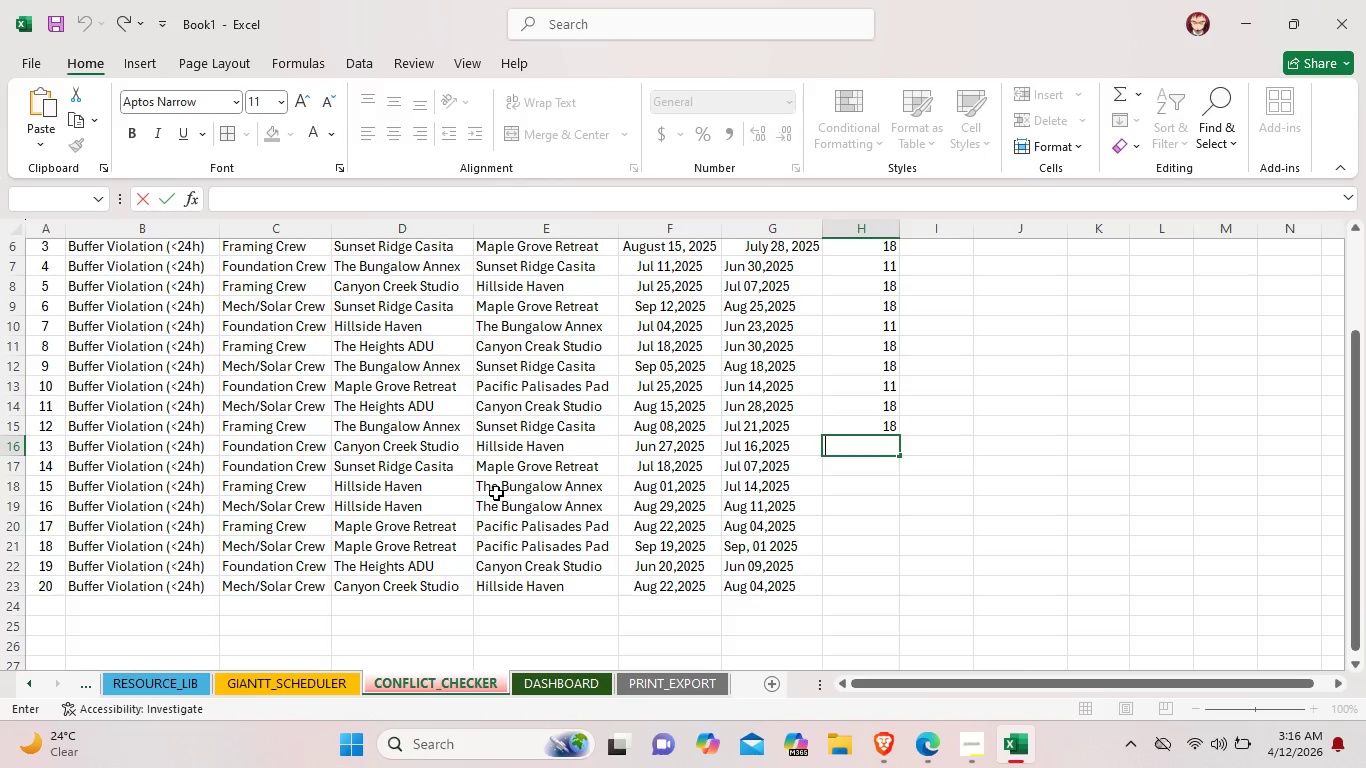 
type(11)
 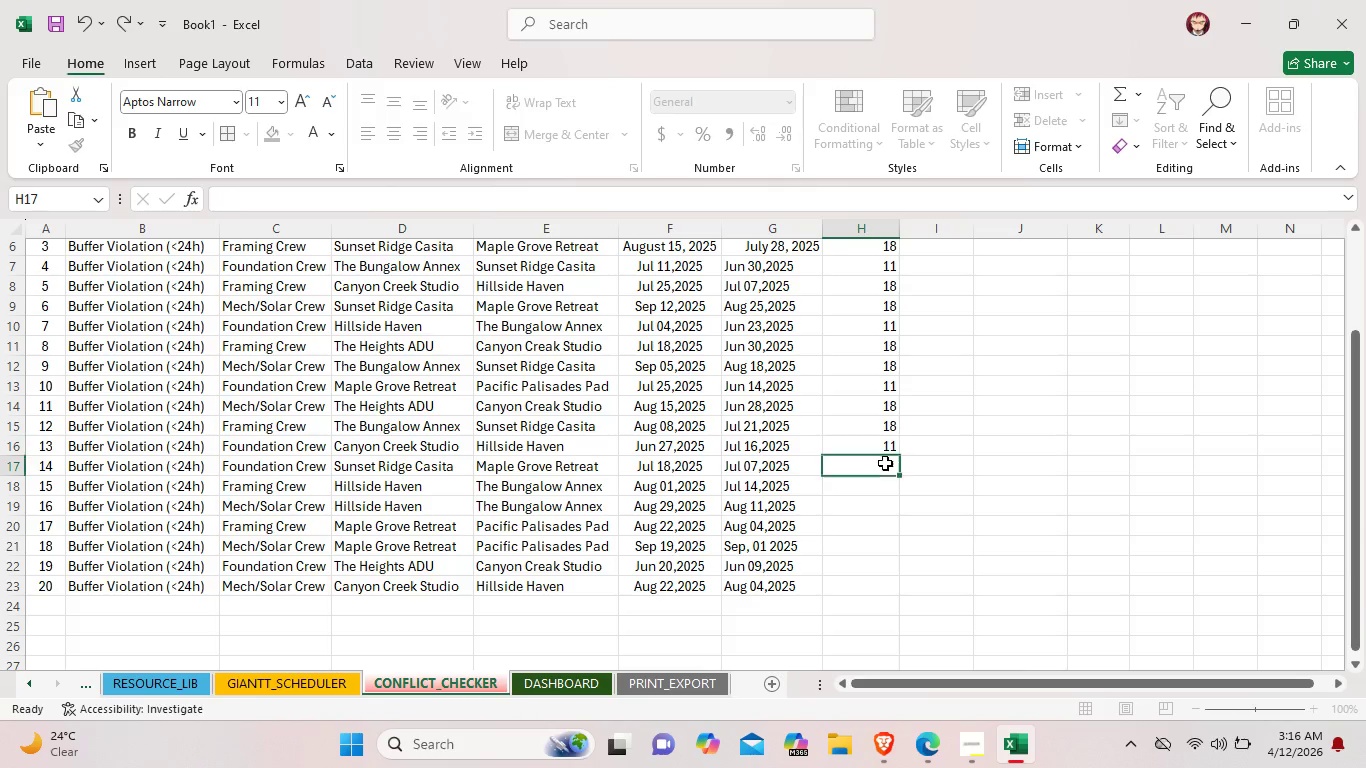 
double_click([885, 463])
 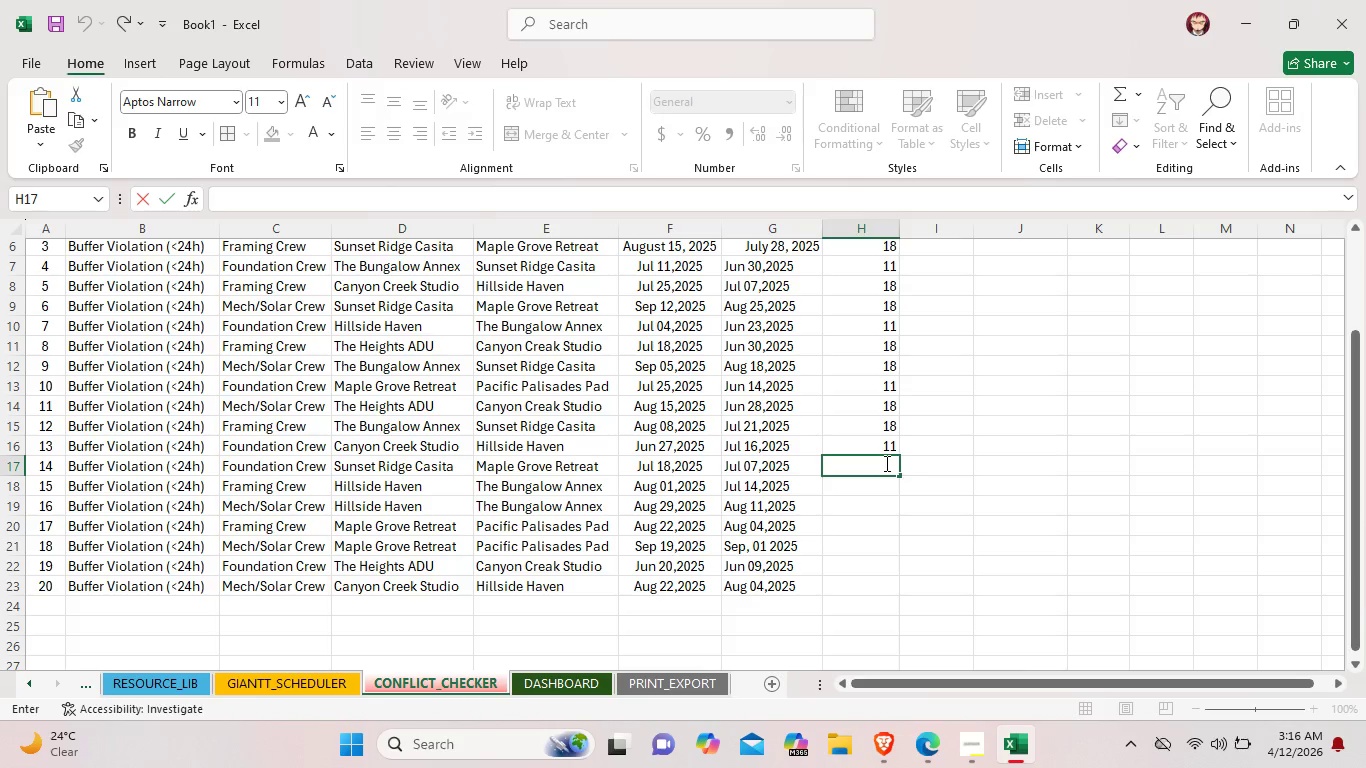 
type(11)
 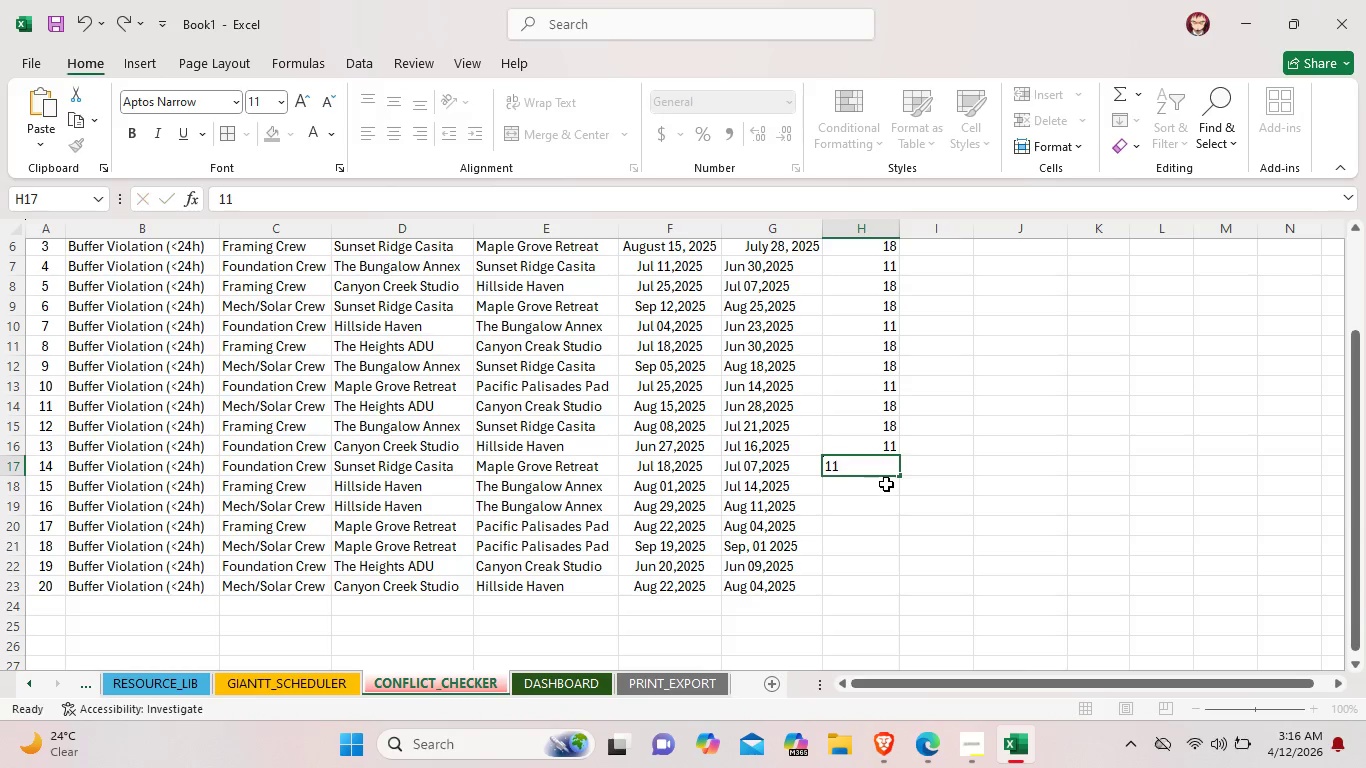 
double_click([886, 484])
 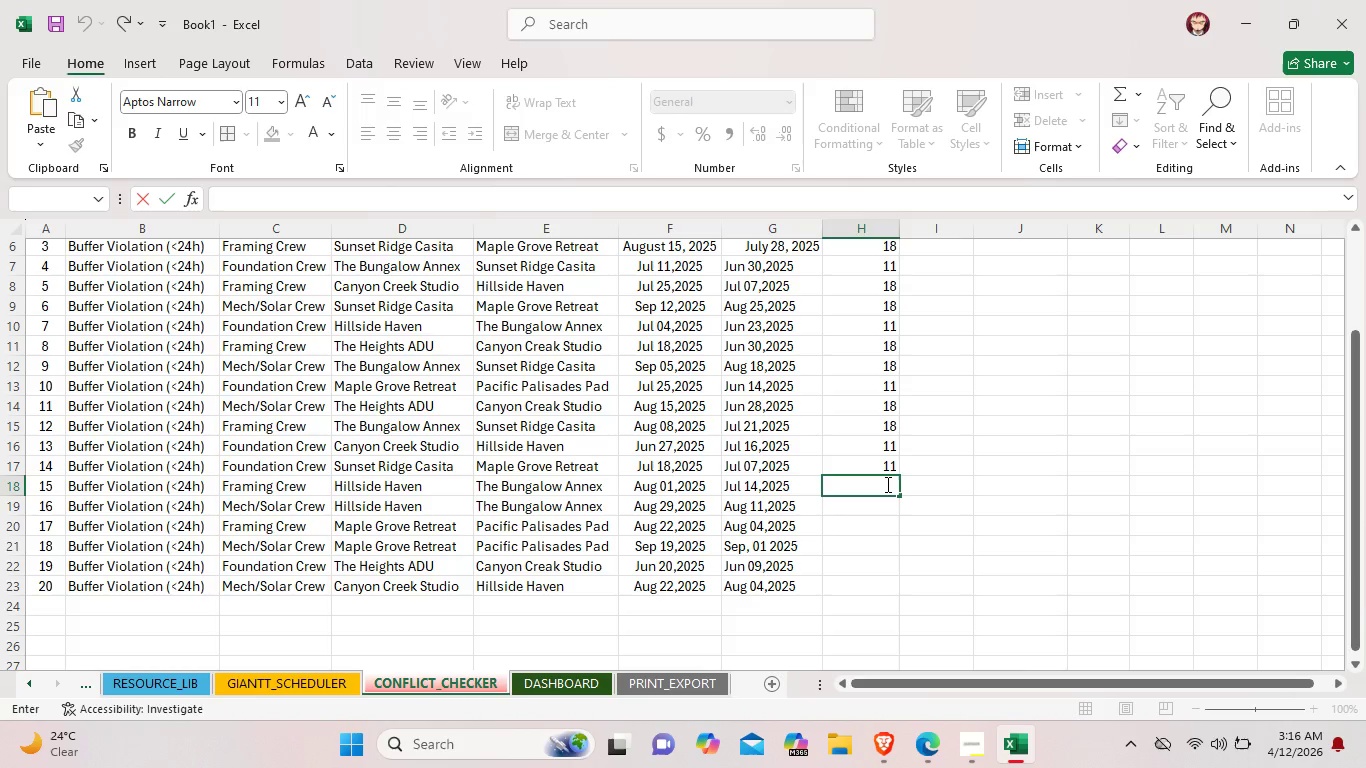 
type(18)
 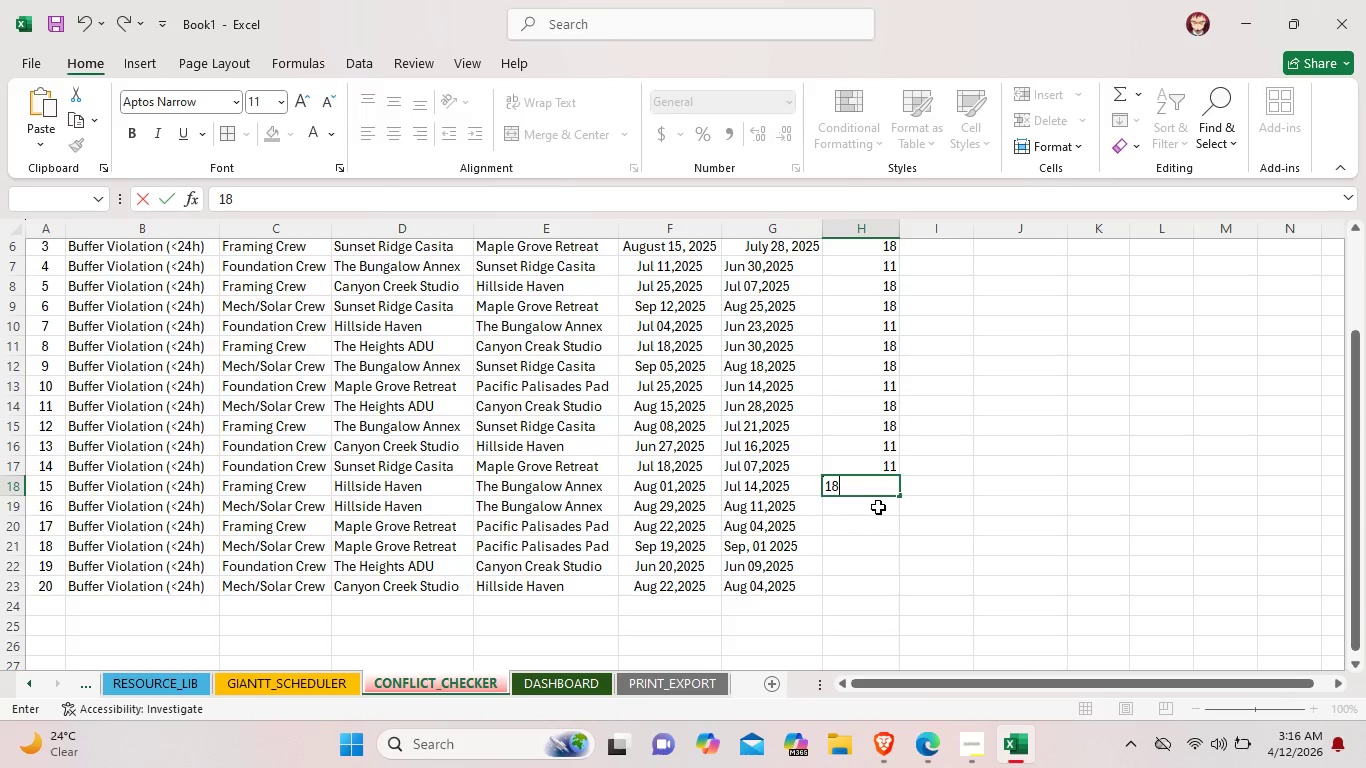 
double_click([878, 507])
 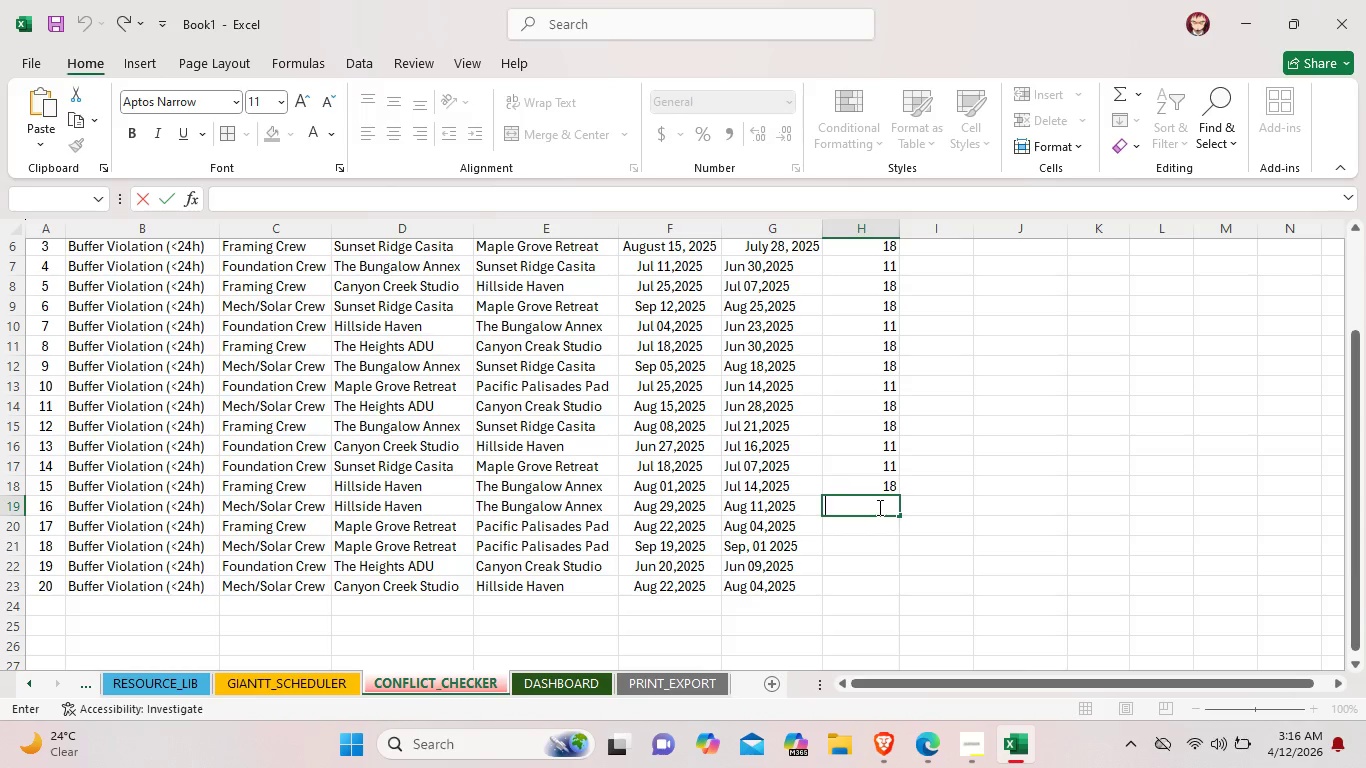 
type(18)
 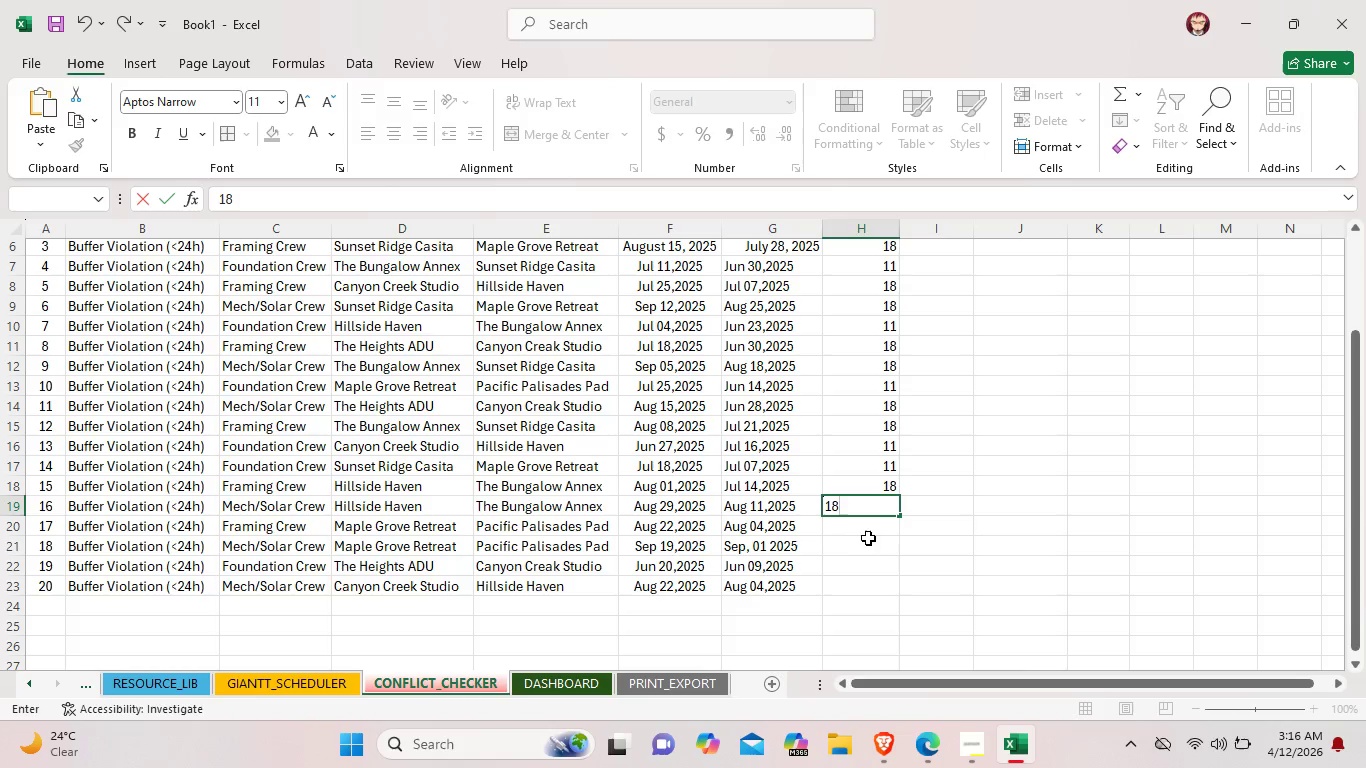 
left_click([875, 527])
 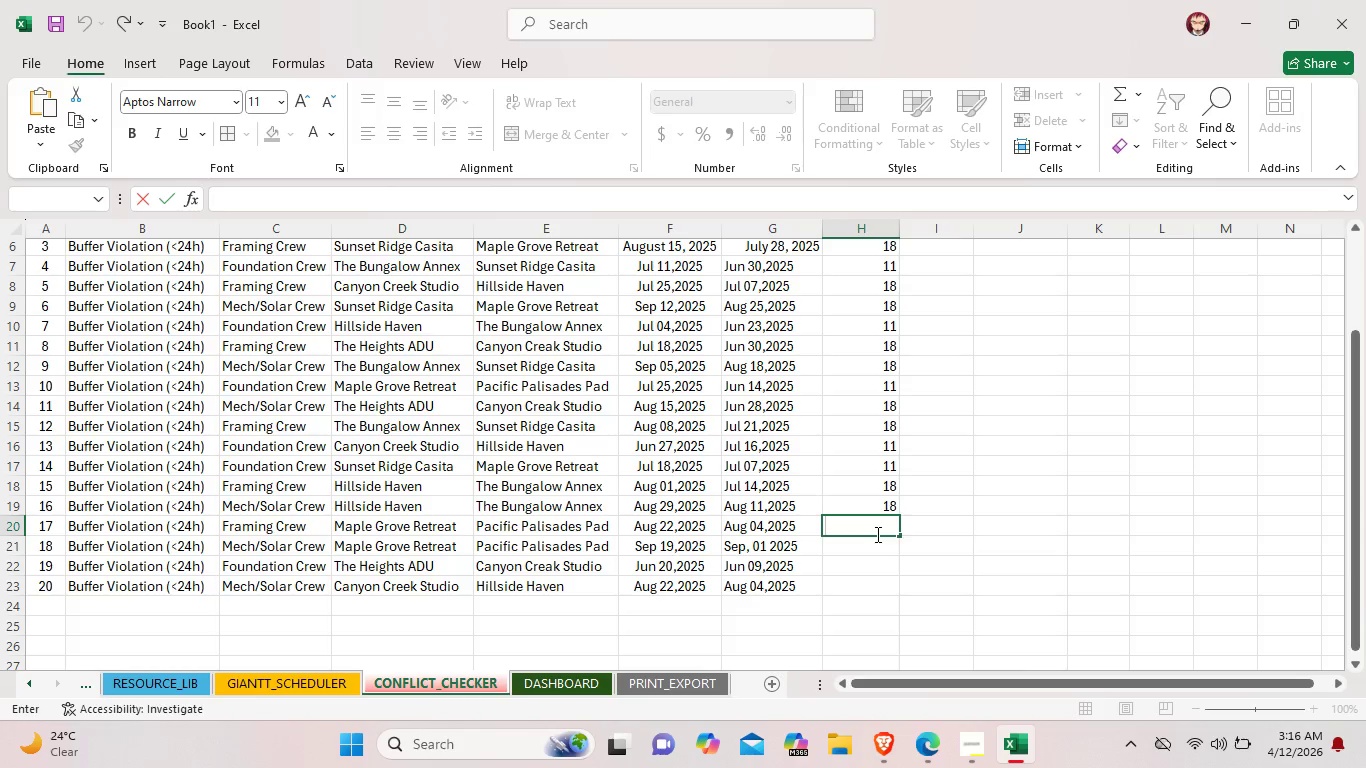 
double_click([883, 546])
 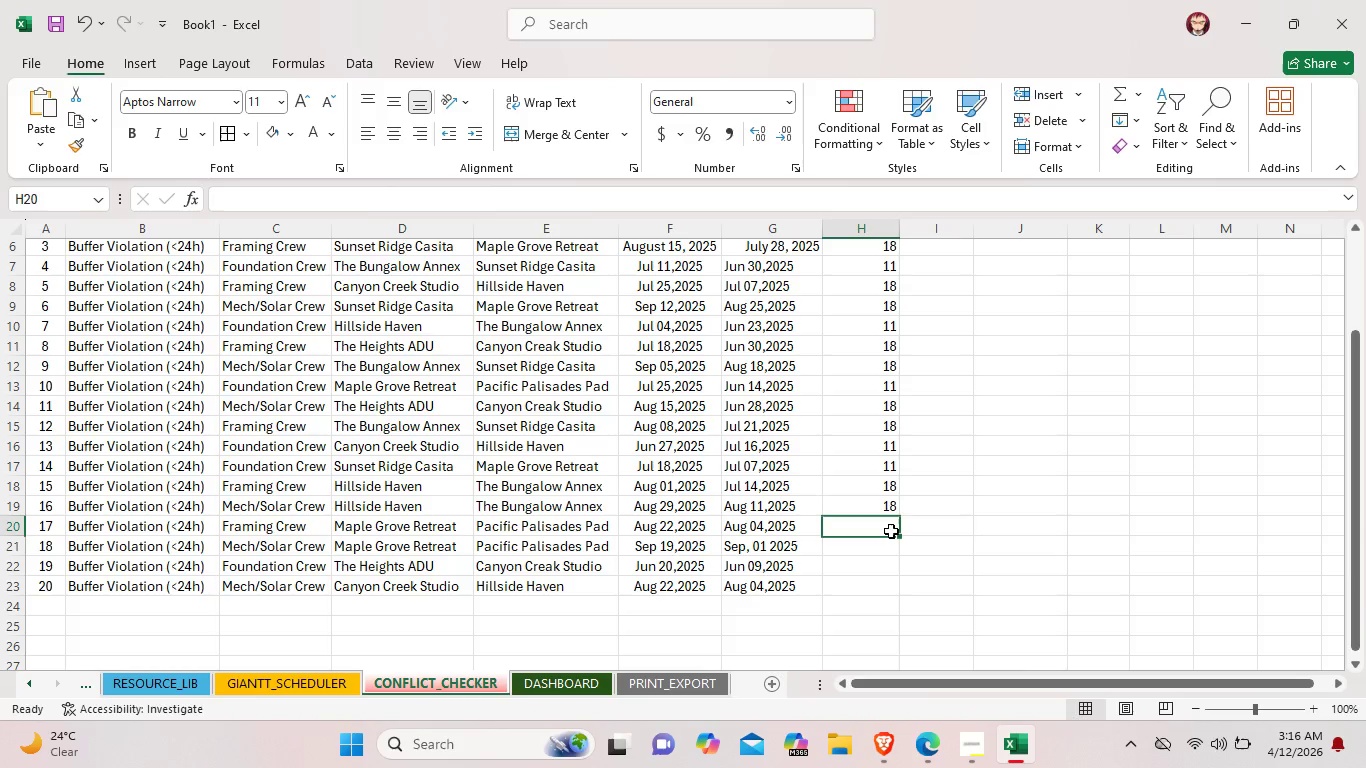 
double_click([891, 531])
 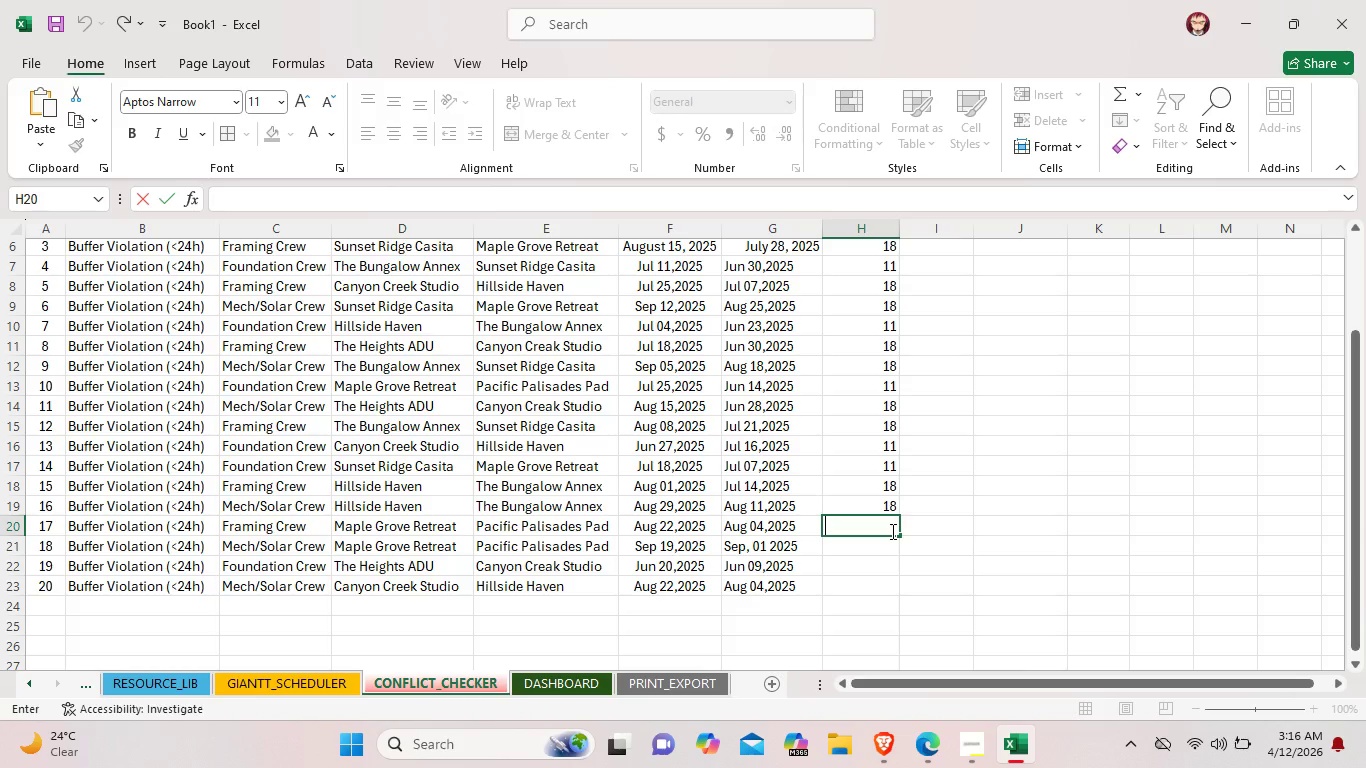 
type(19)
key(Backspace)
type(8)
 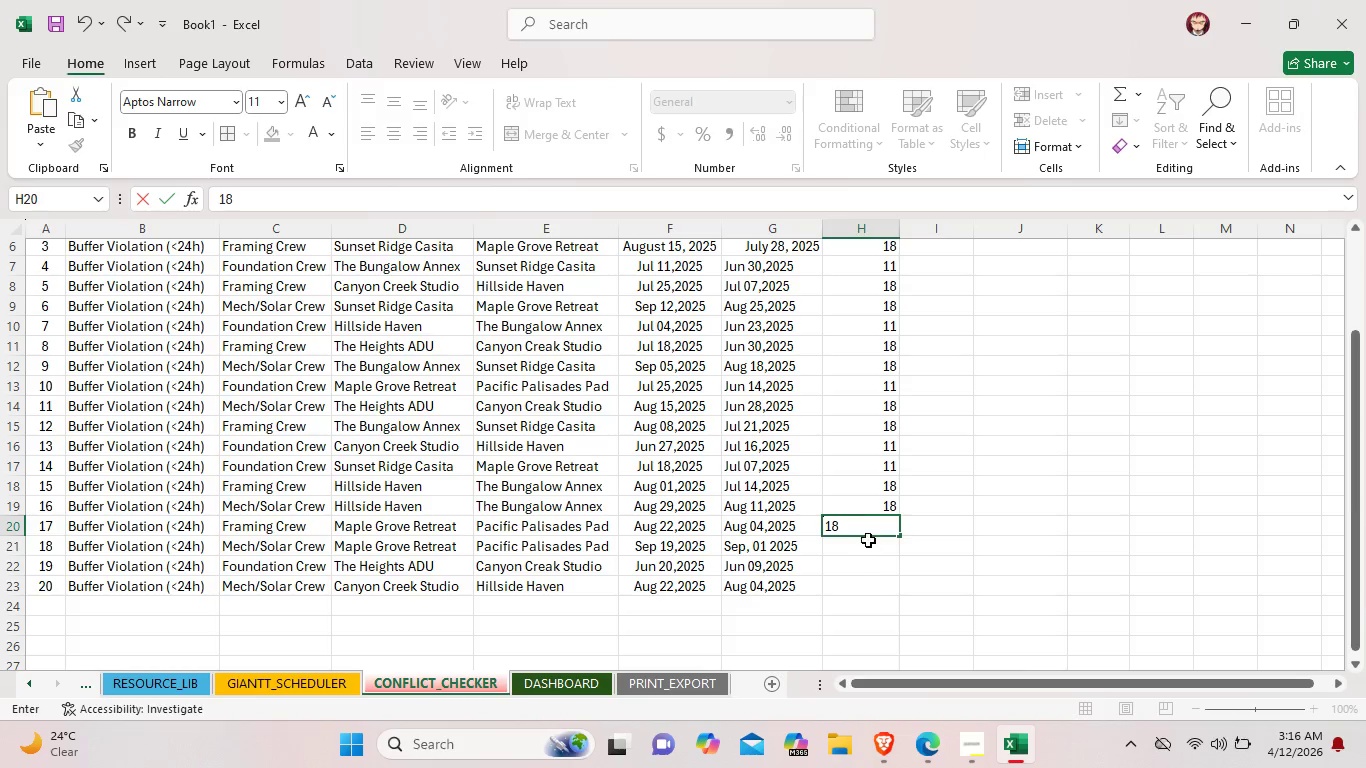 
double_click([868, 544])
 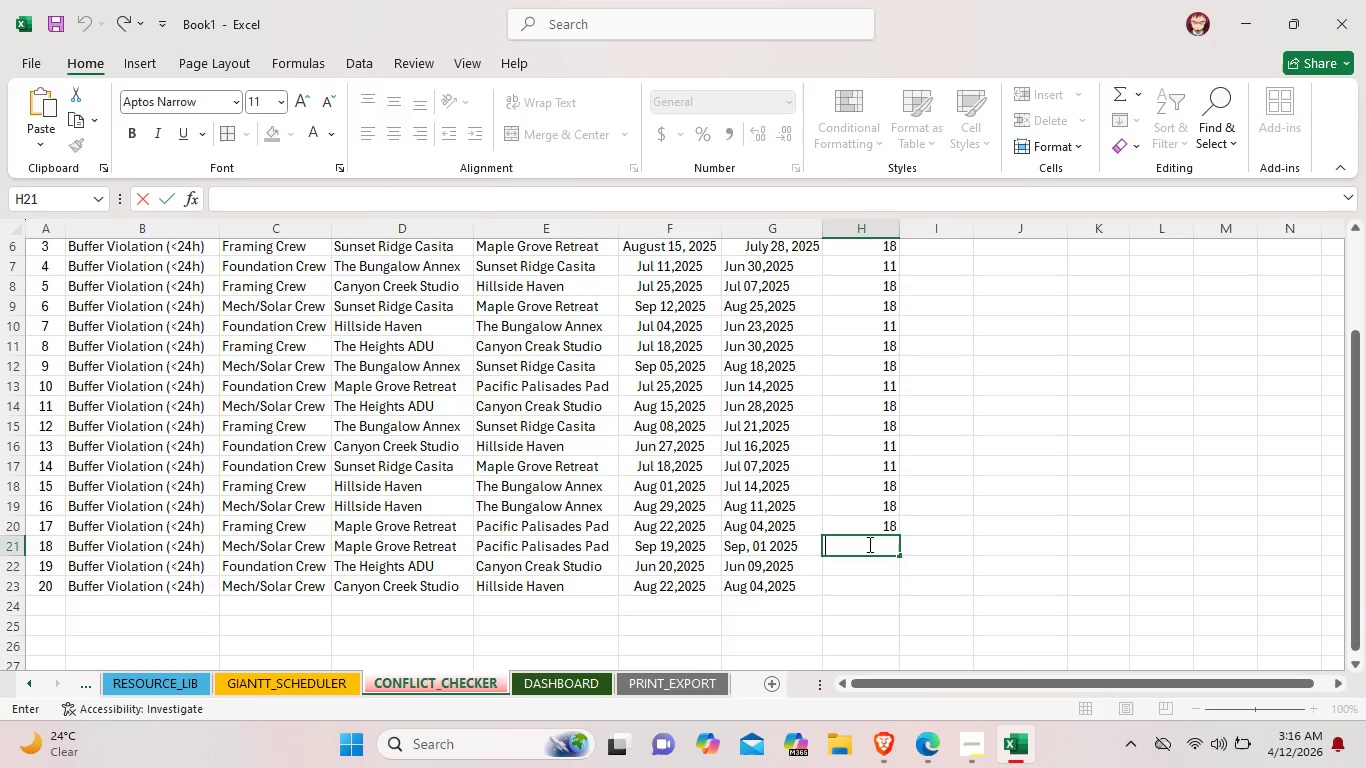 
wait(8.3)
 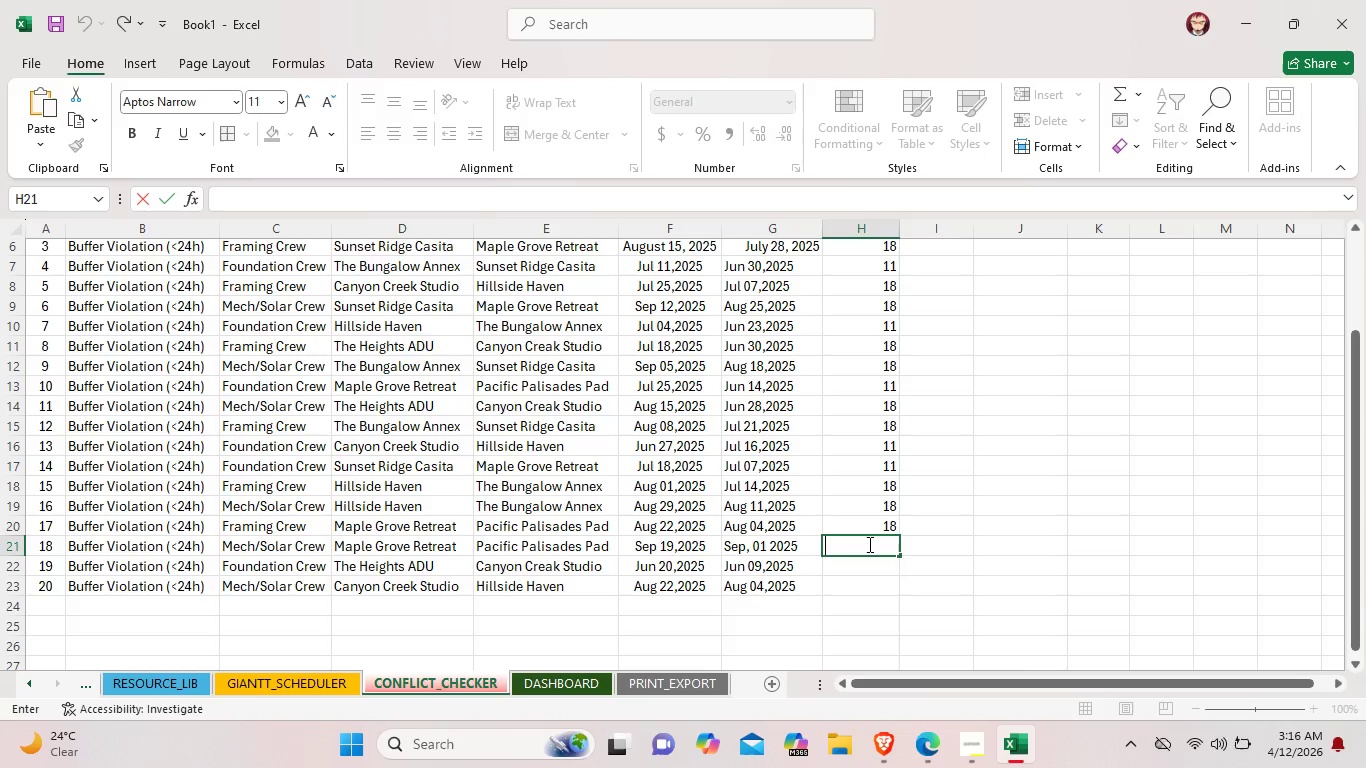 
type(18)
 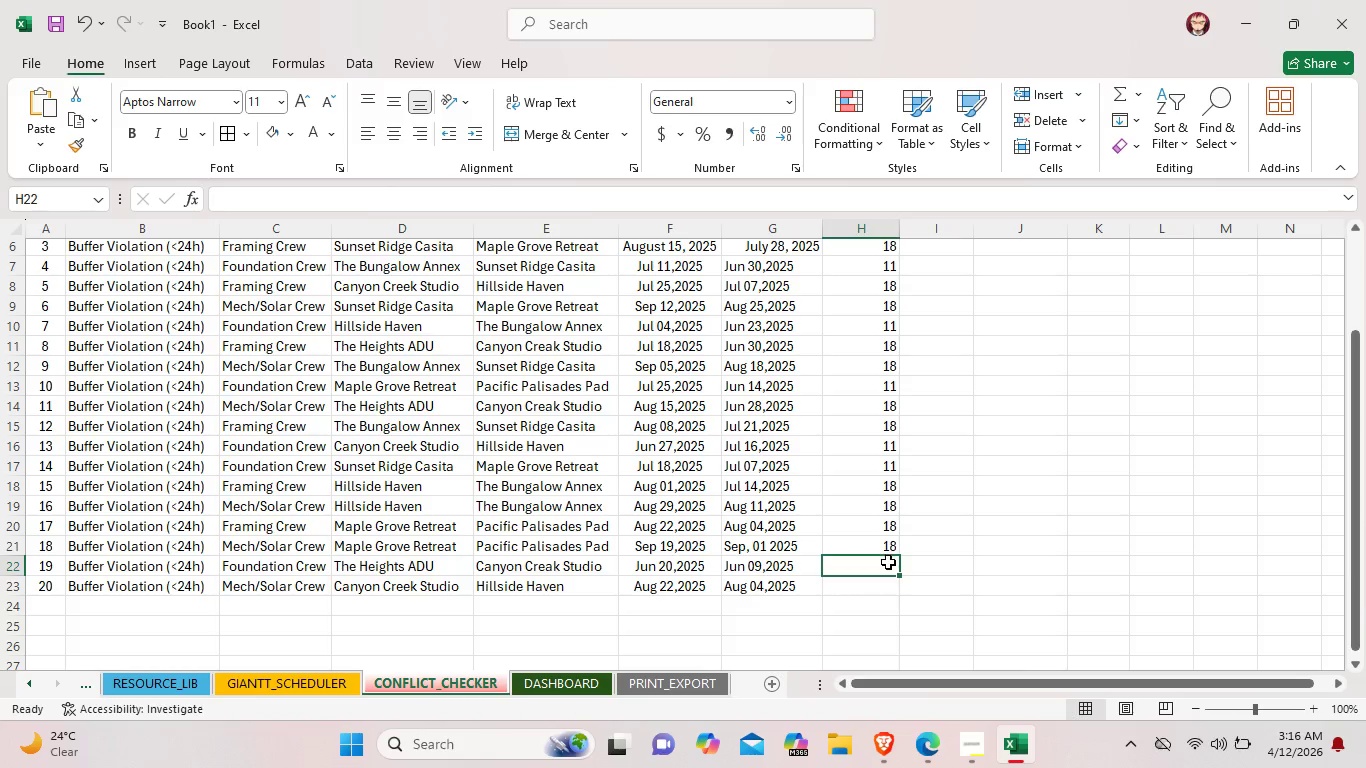 
double_click([888, 562])
 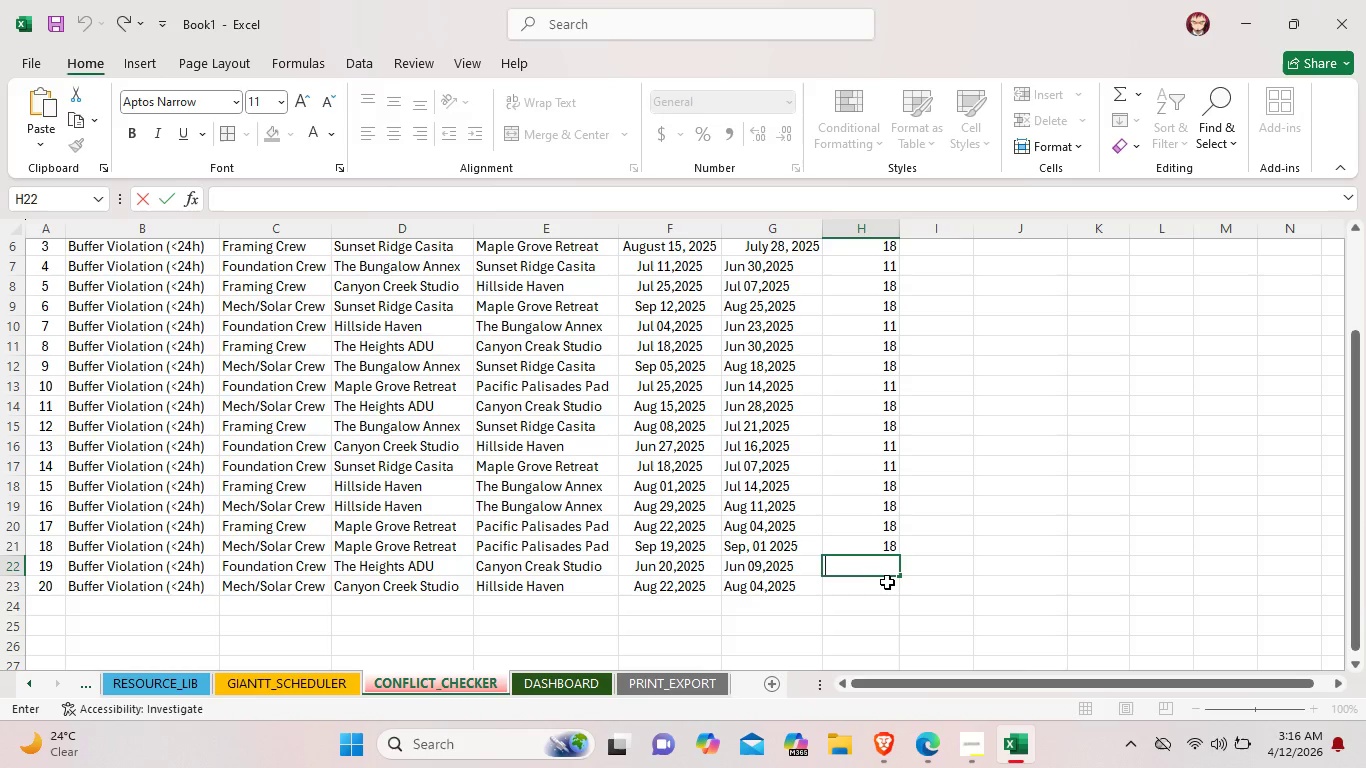 
wait(7.36)
 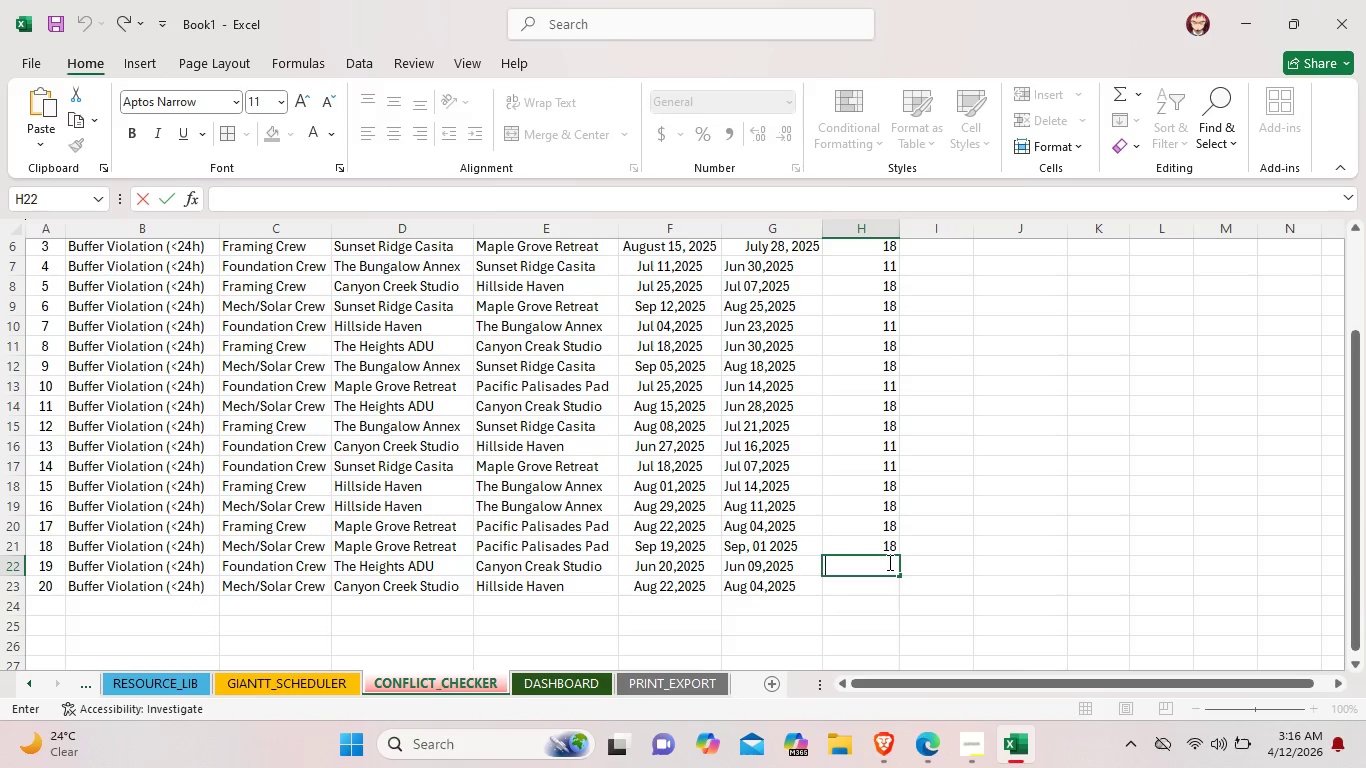 
type(11)
 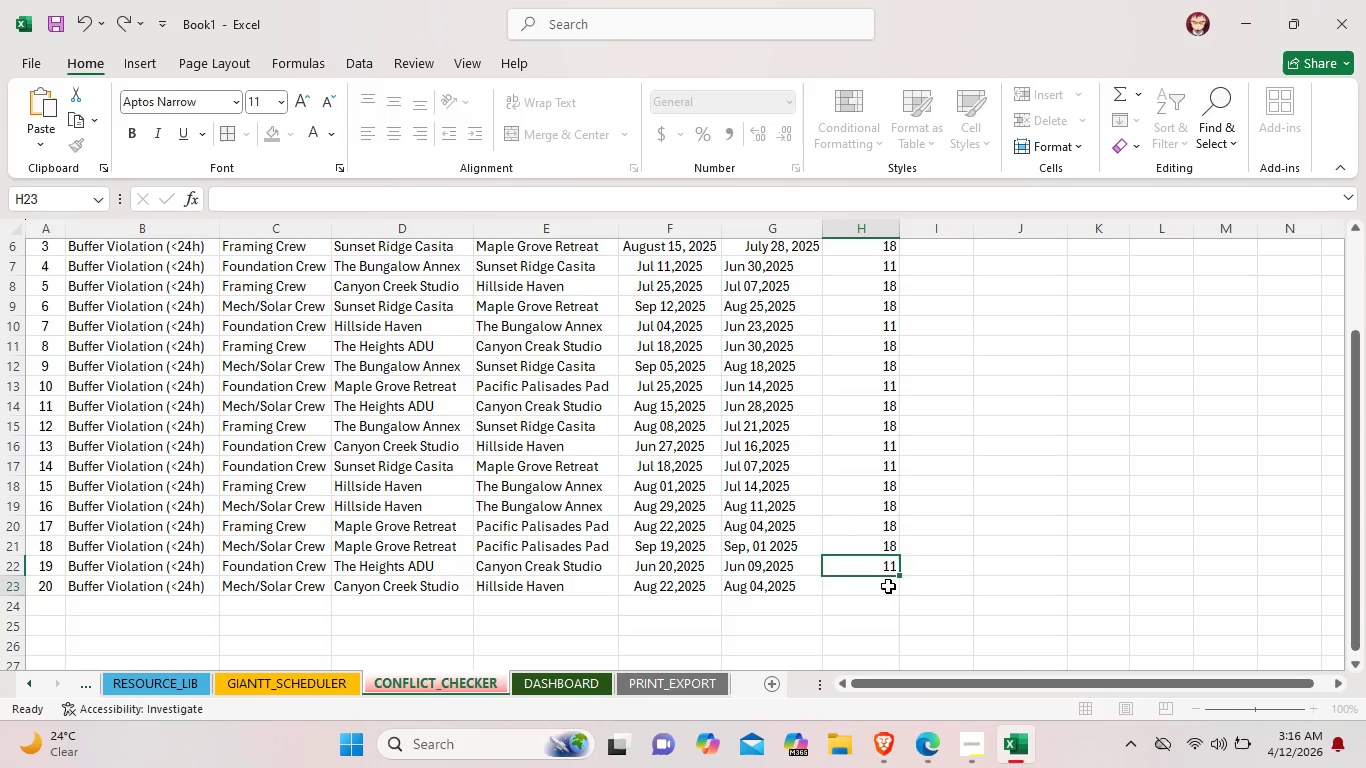 
double_click([888, 586])
 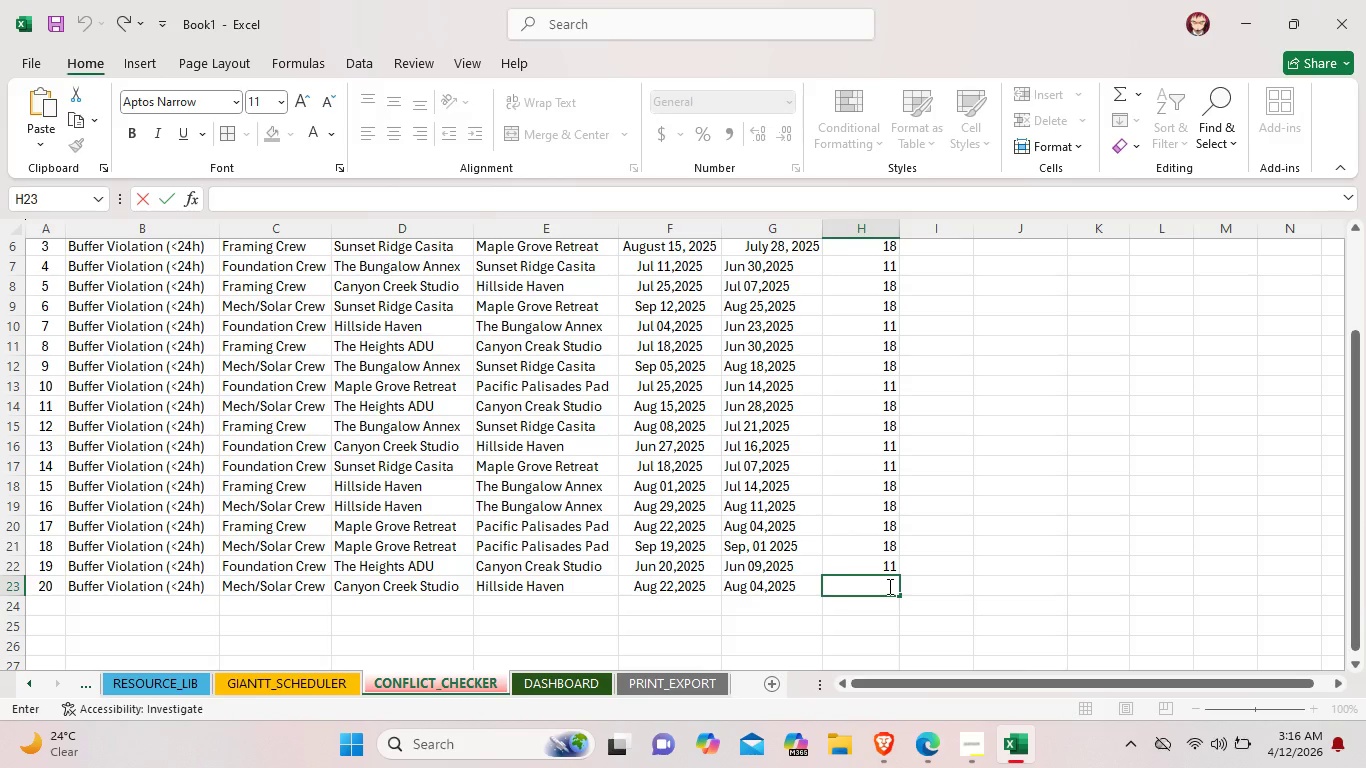 
type(18)
 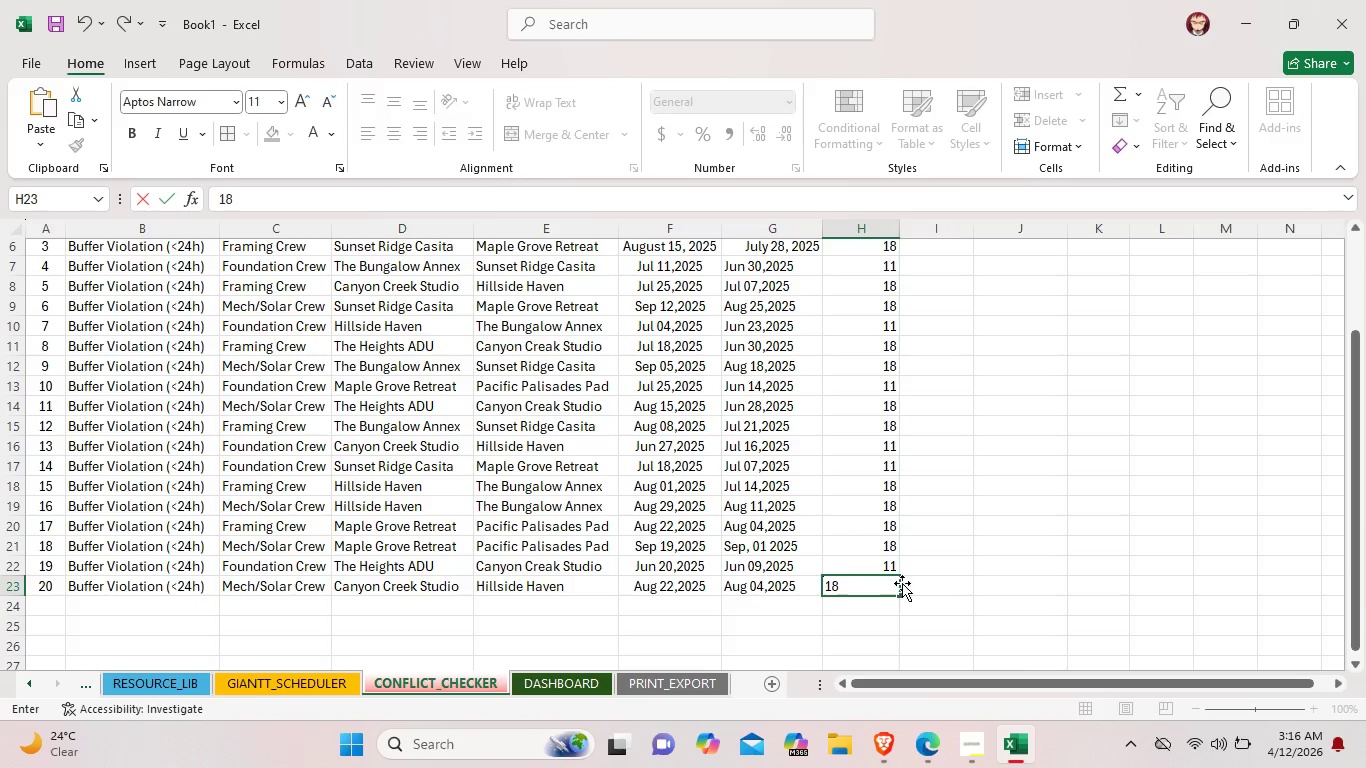 
left_click_drag(start_coordinate=[905, 583], to_coordinate=[910, 583])
 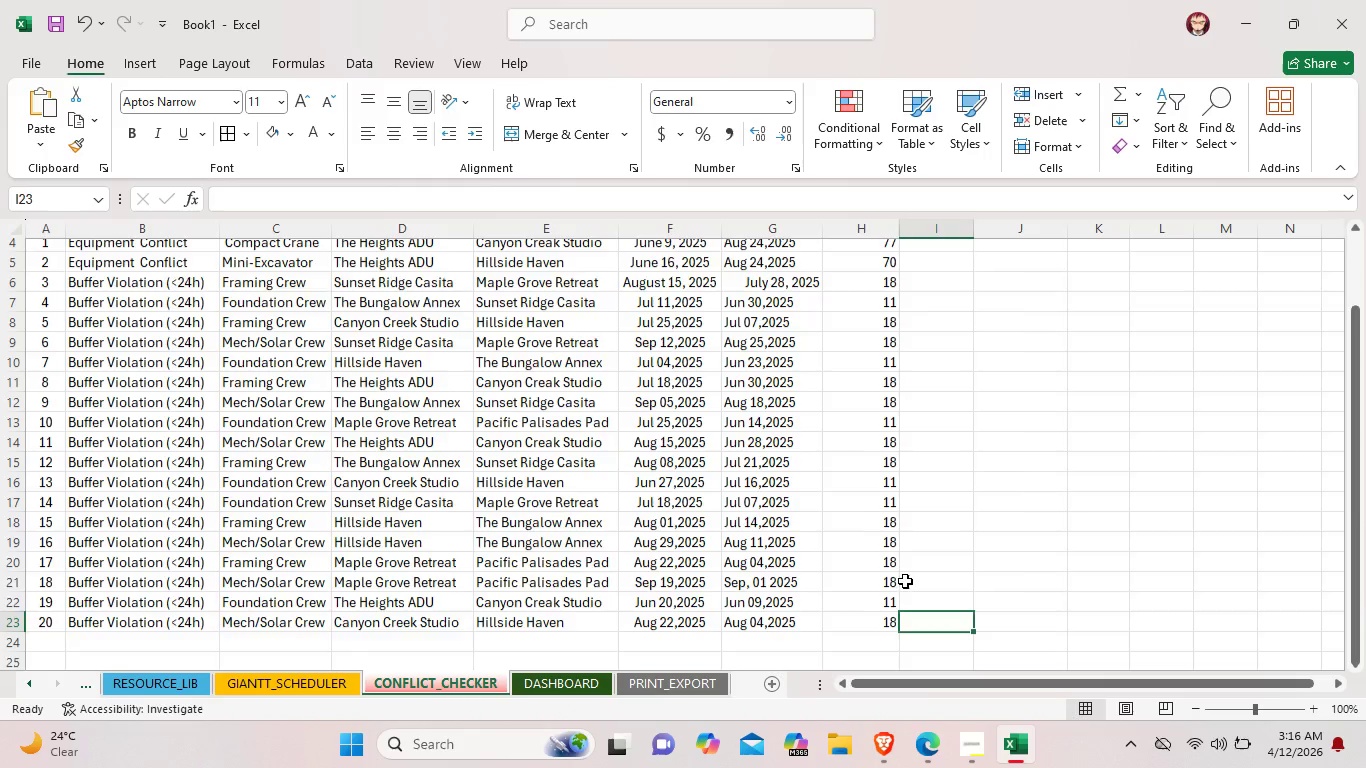 
scroll: coordinate [905, 581], scroll_direction: up, amount: 2.0
 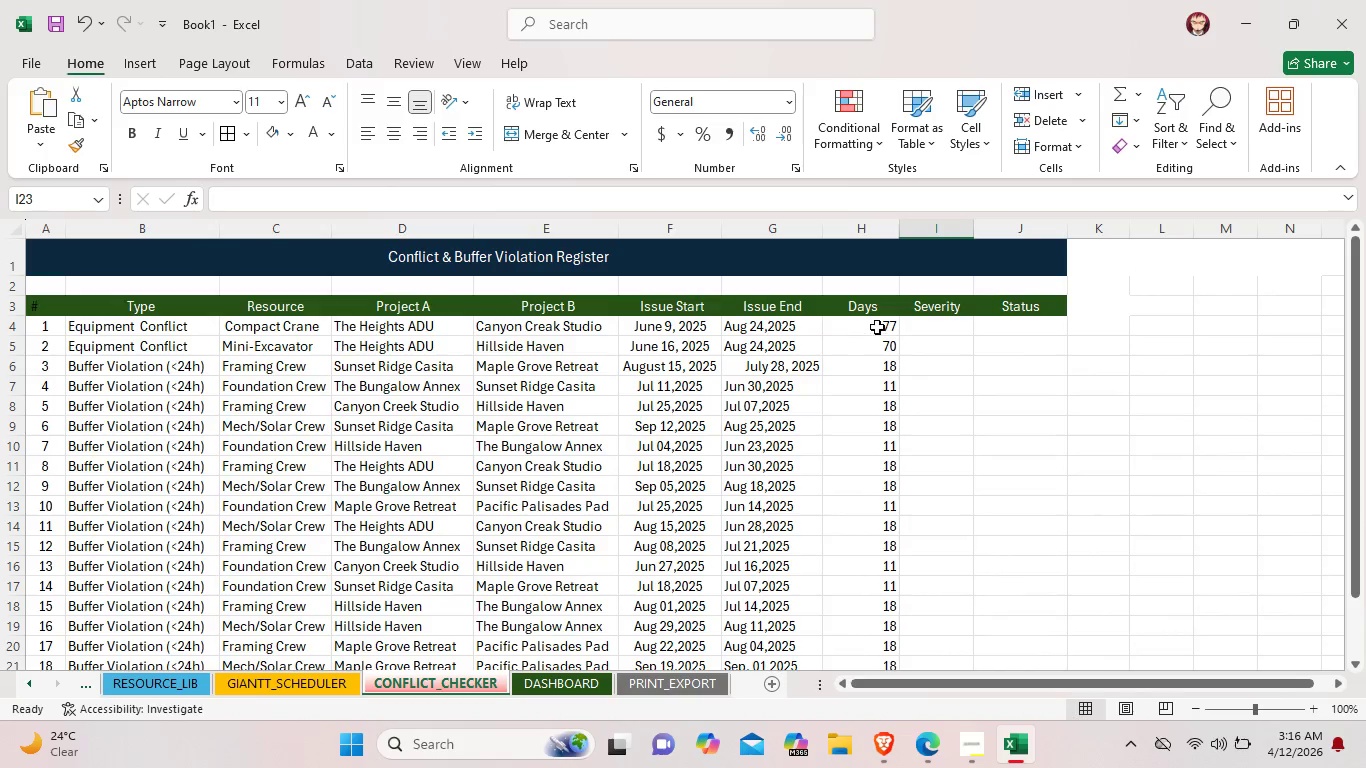 
left_click_drag(start_coordinate=[877, 327], to_coordinate=[883, 628])
 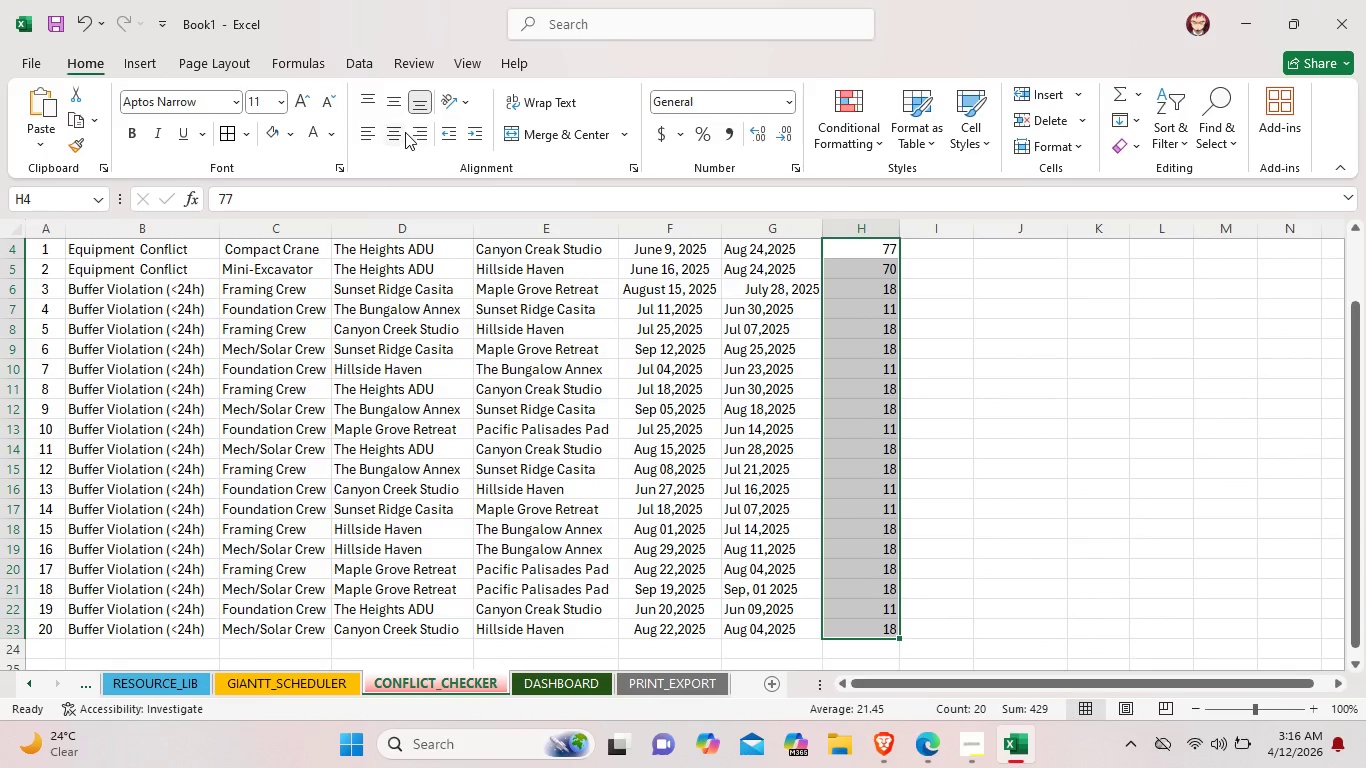 
left_click([404, 132])
 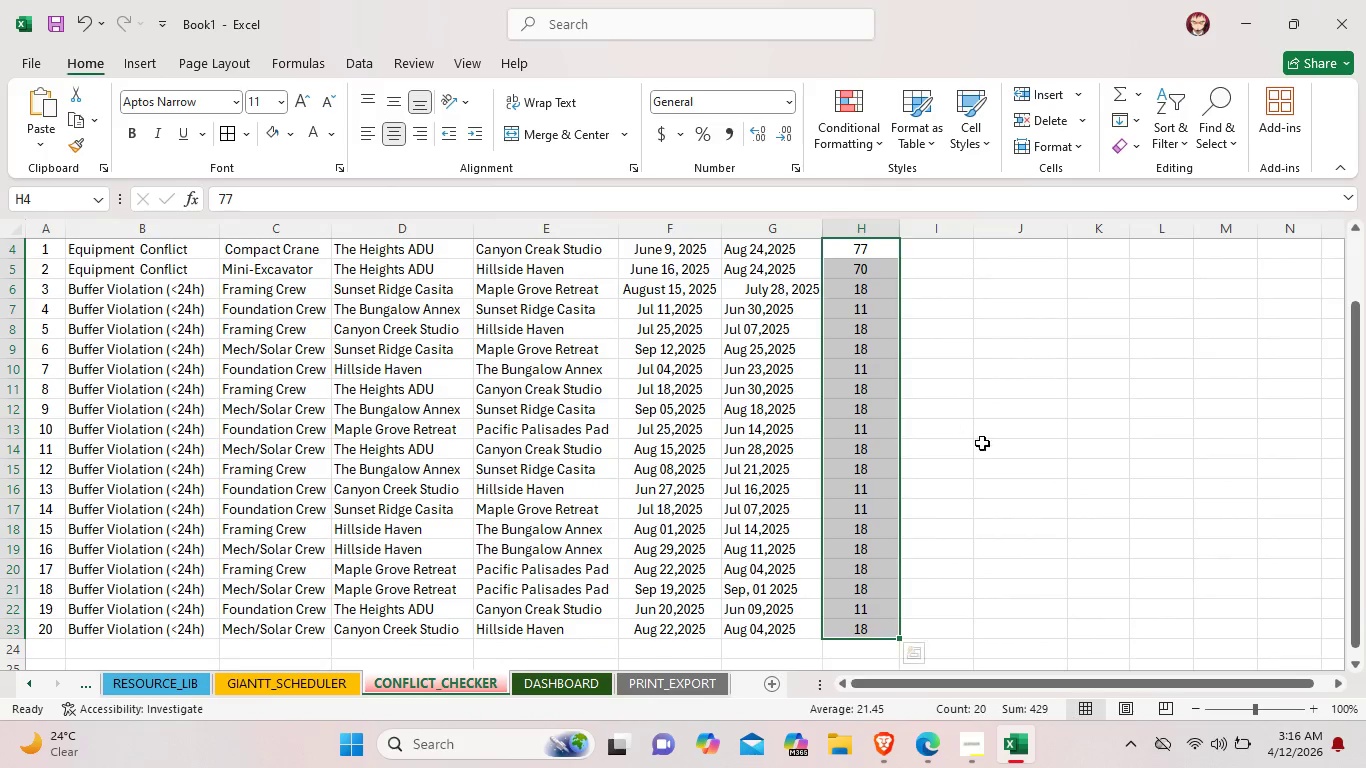 
left_click([989, 446])
 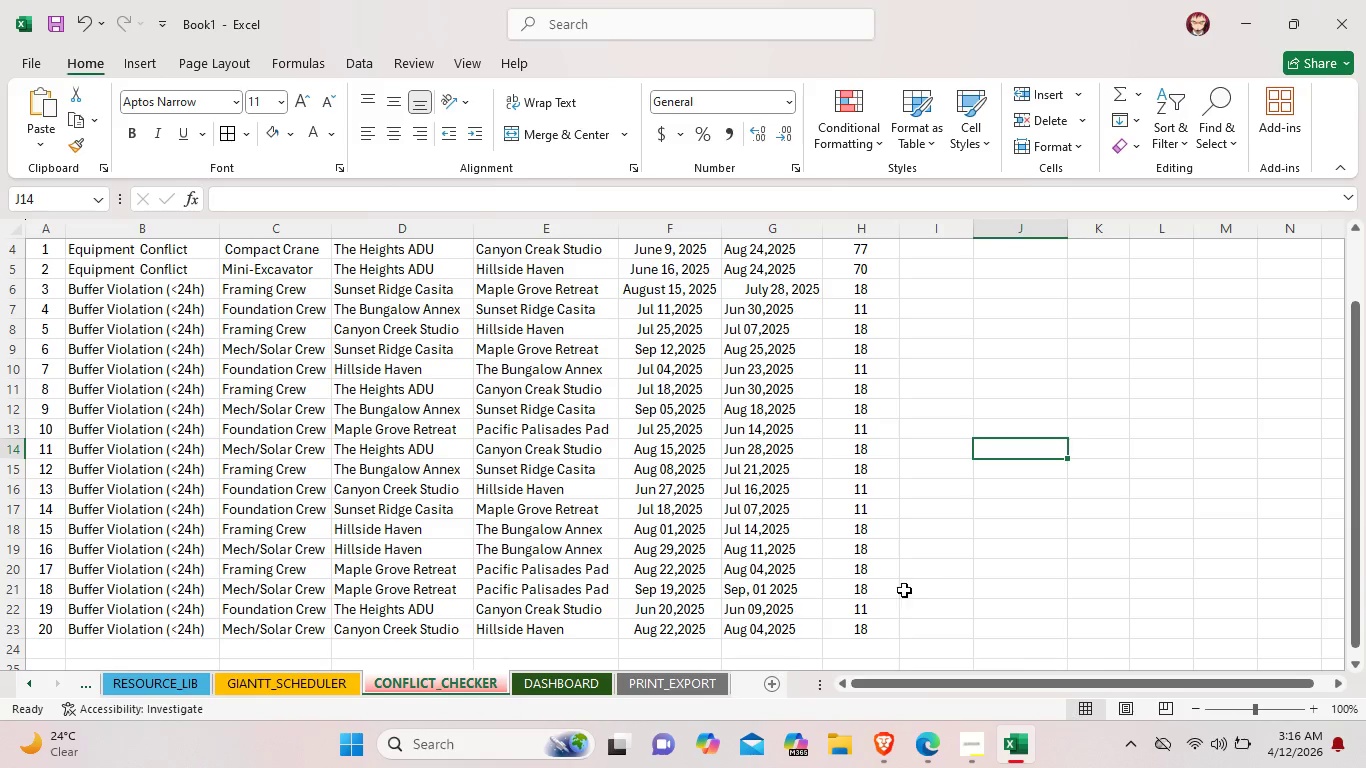 
double_click([850, 628])
 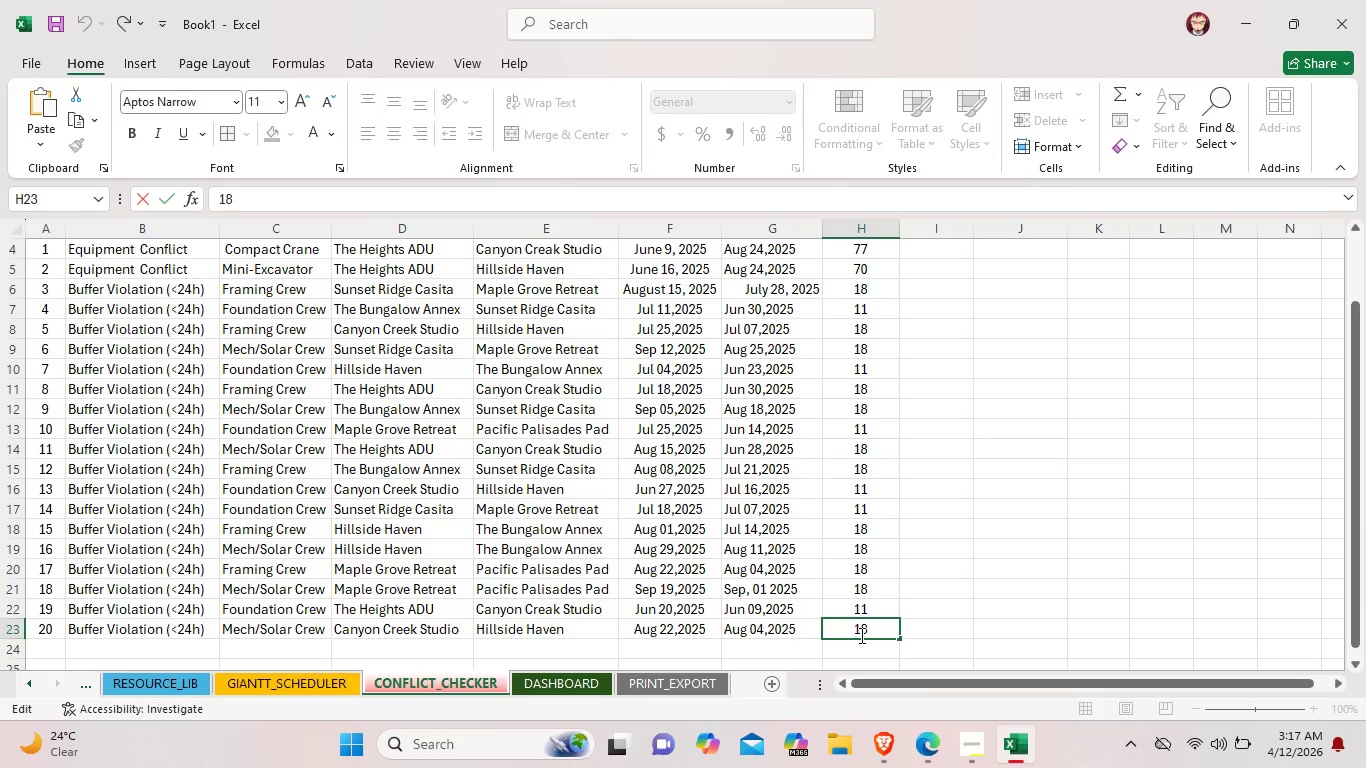 
key(Minus)
 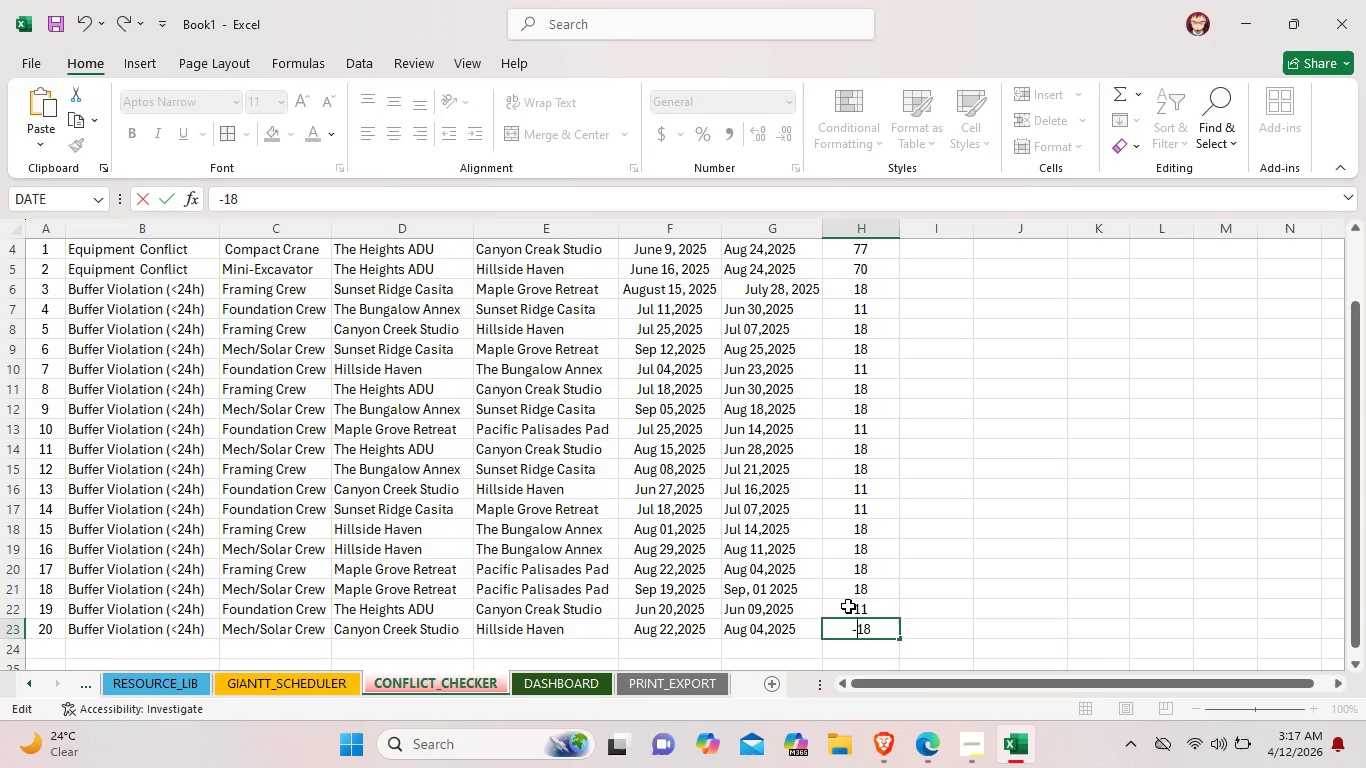 
double_click([848, 606])
 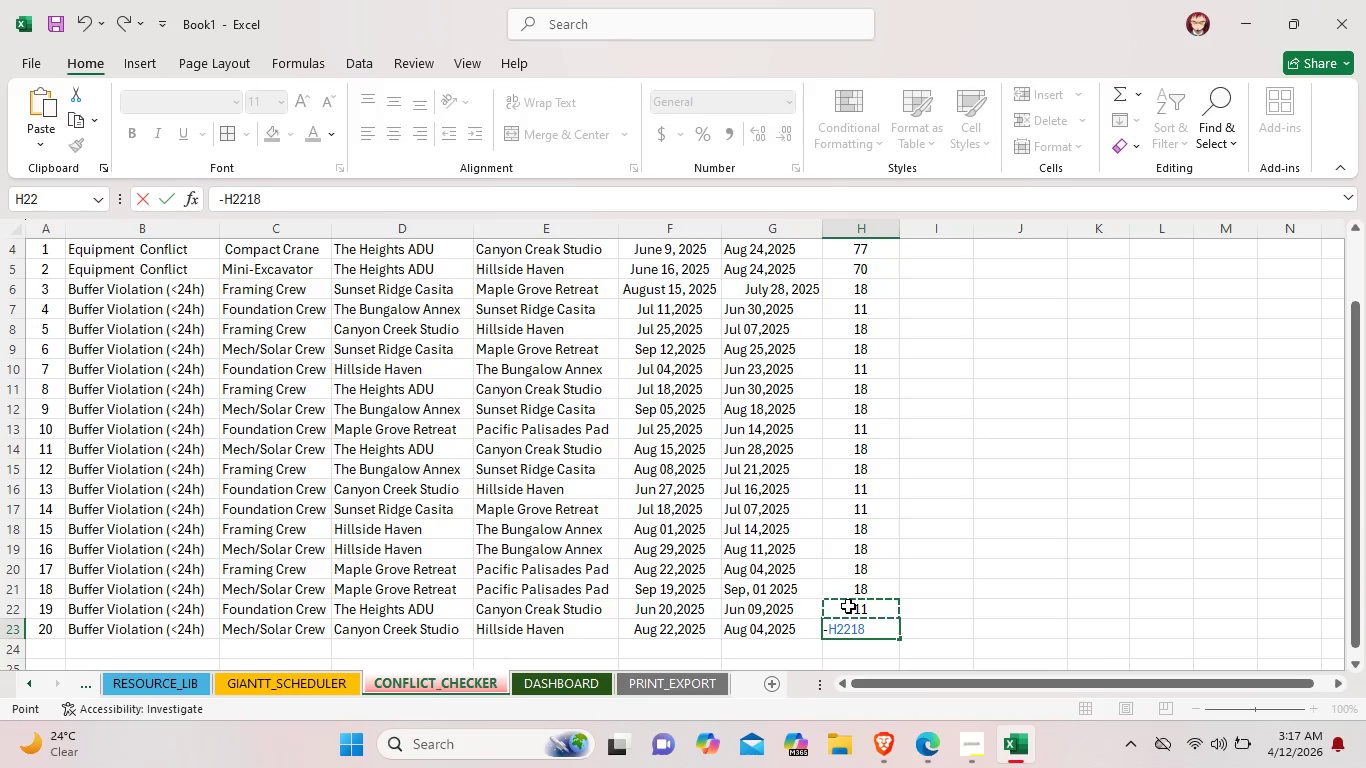 
key(Minus)
 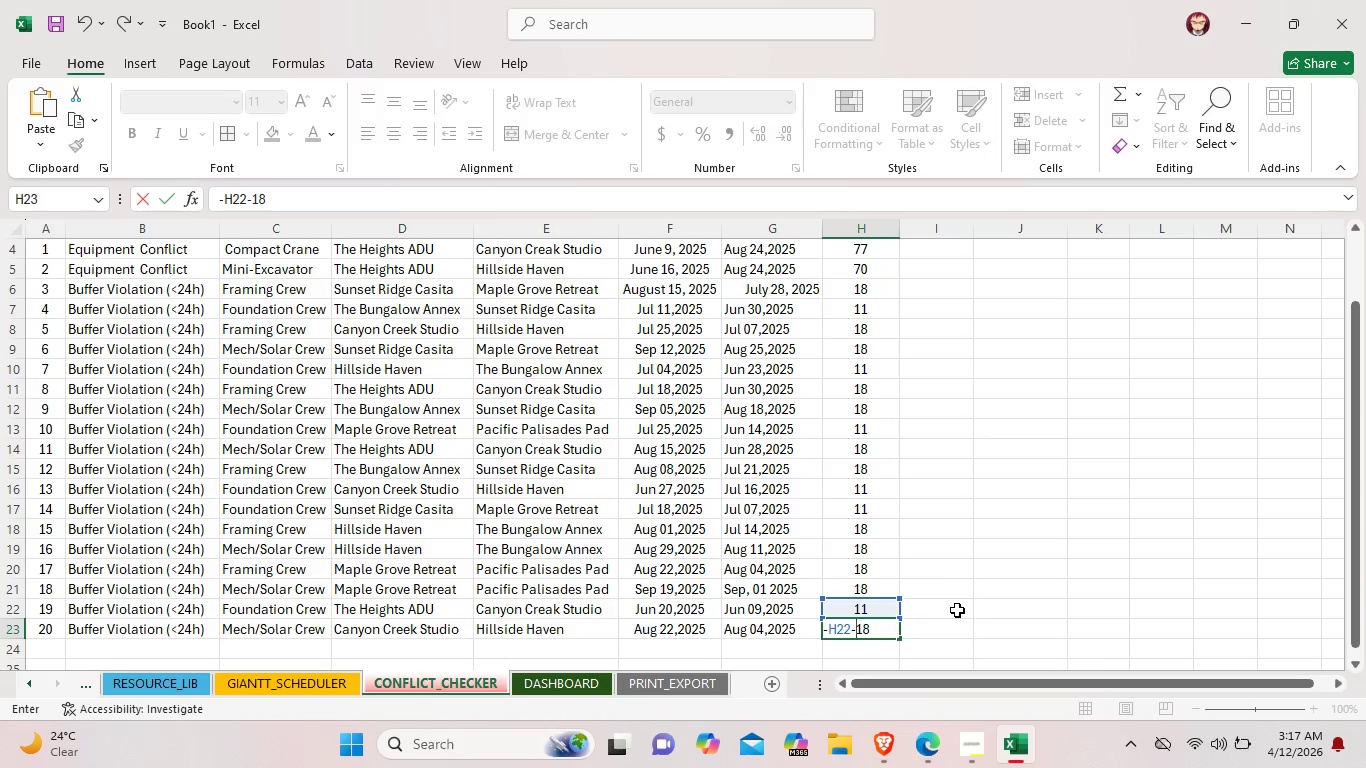 
key(Control+ControlLeft)
 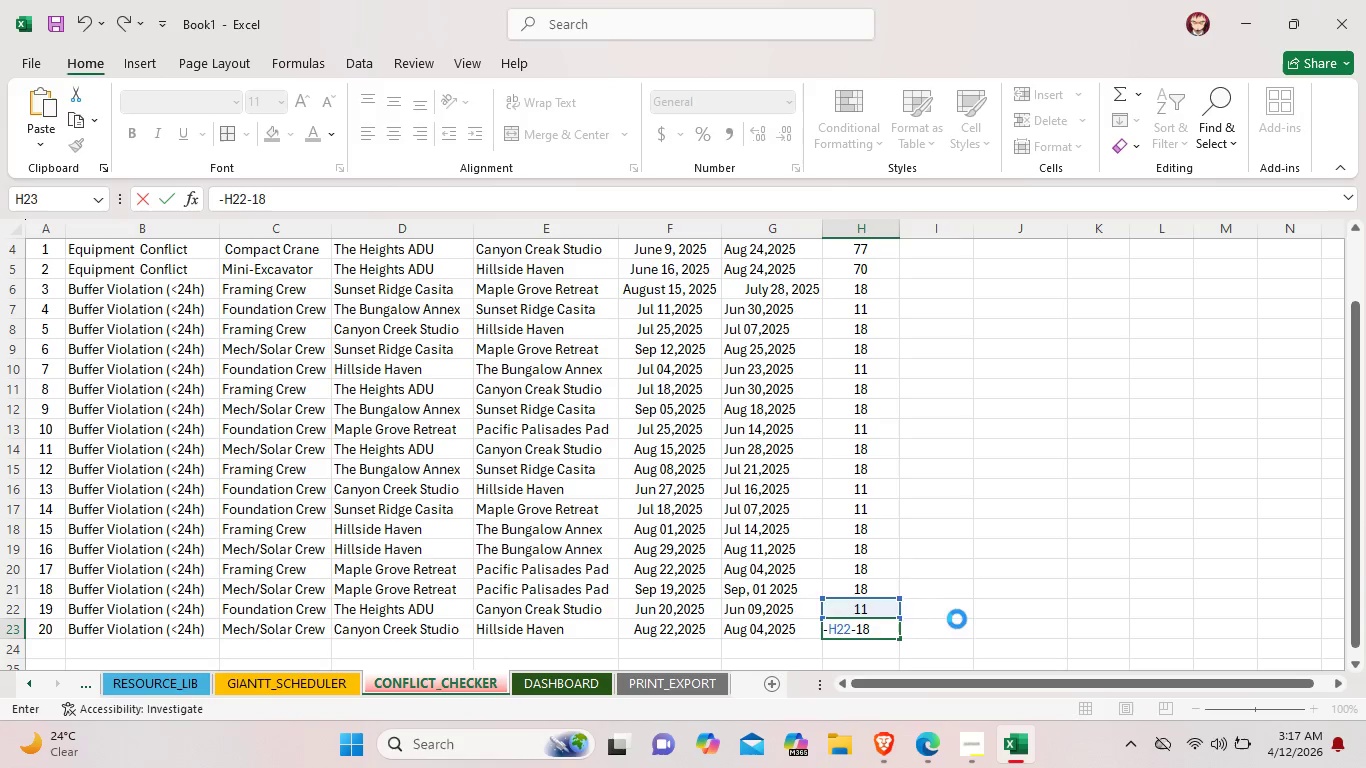 
key(Control+Z)
 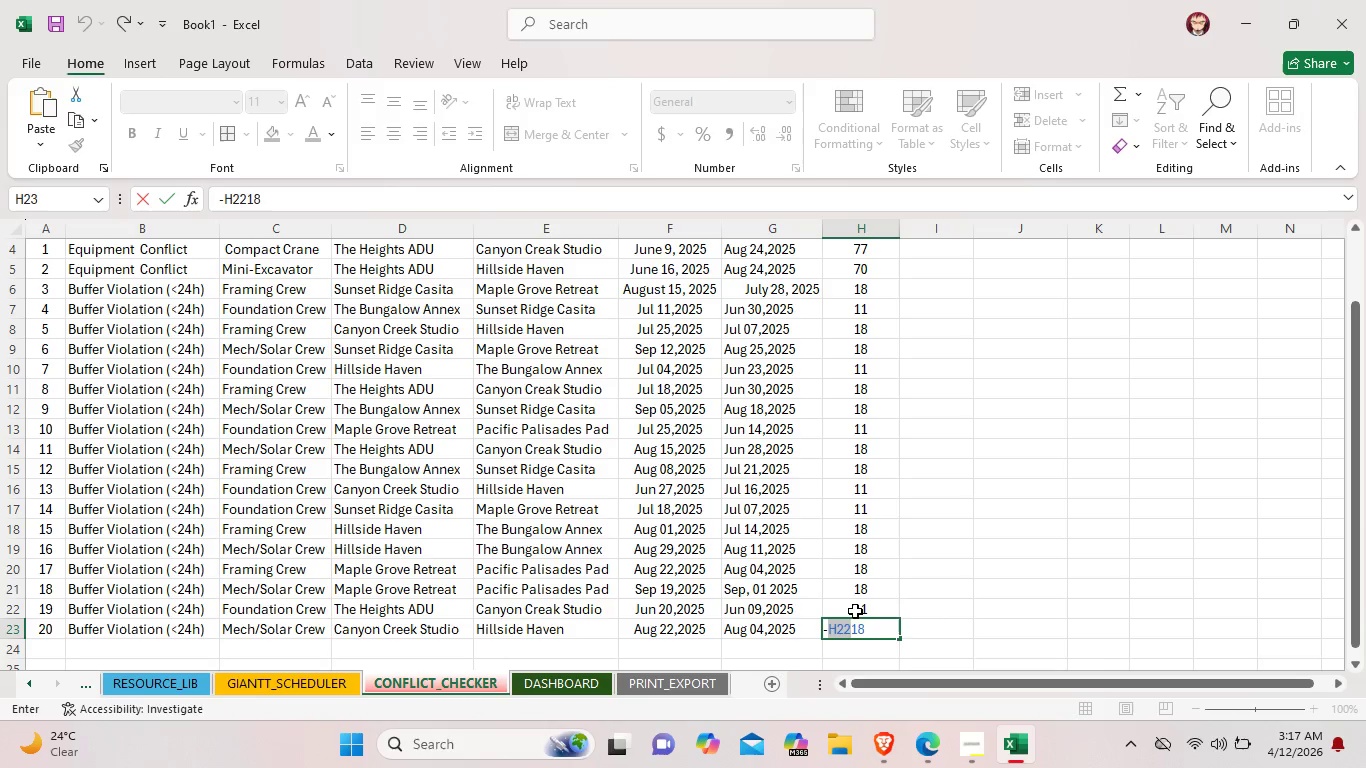 
key(Control+ControlLeft)
 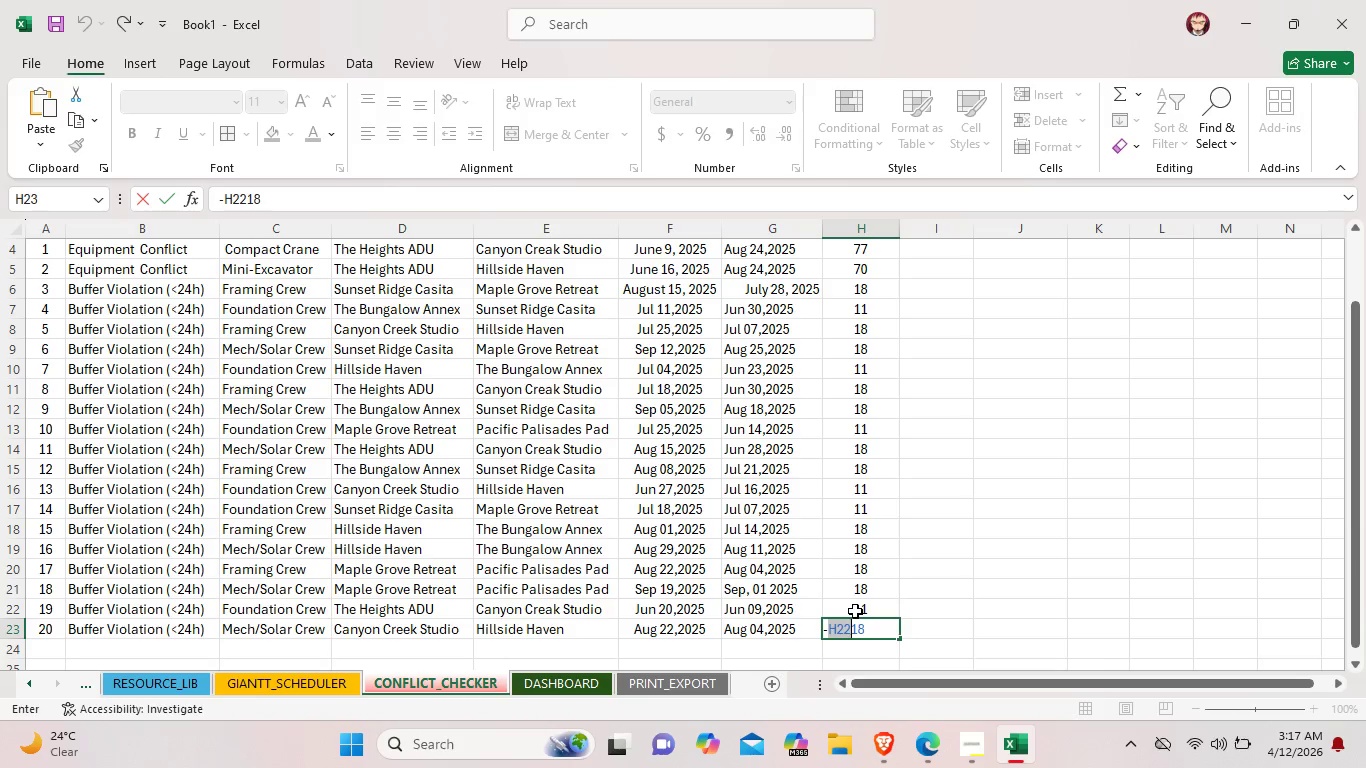 
key(Control+ControlLeft)
 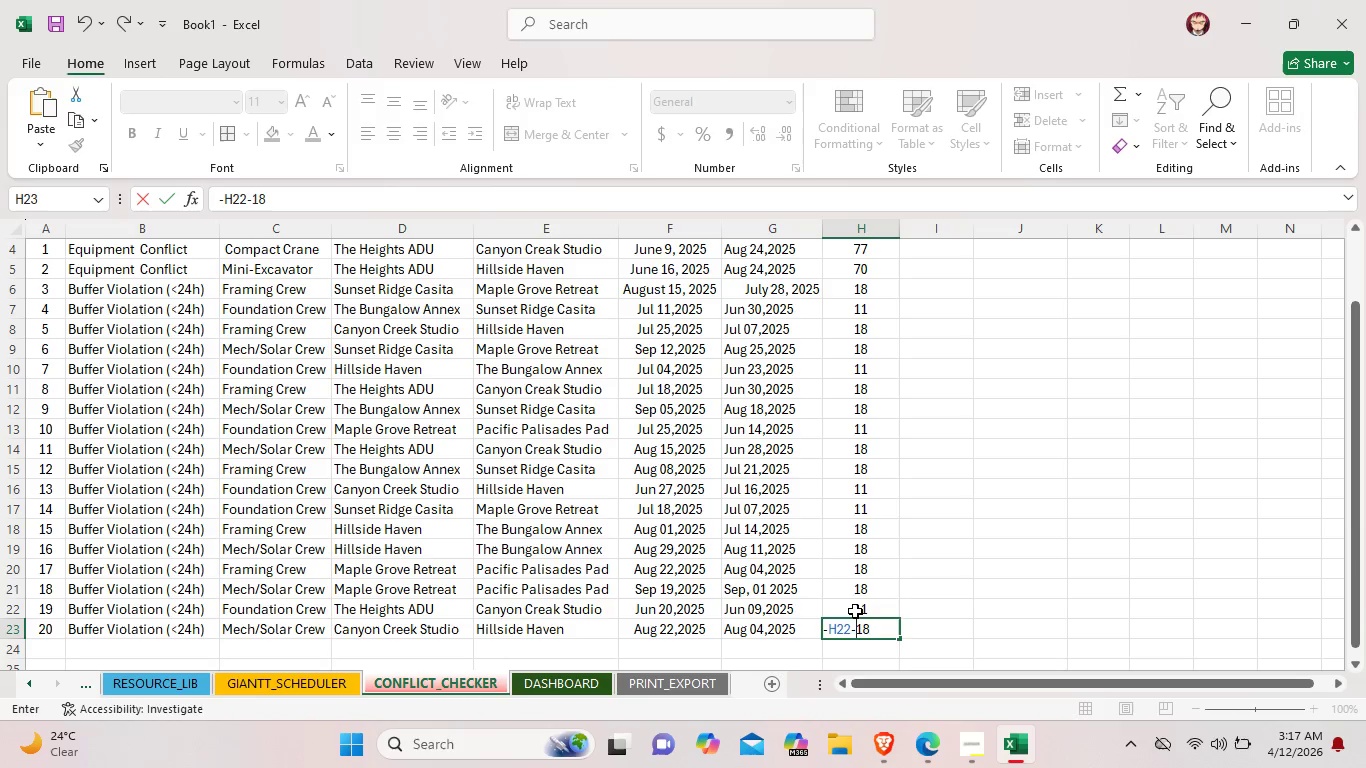 
key(Control+Z)
 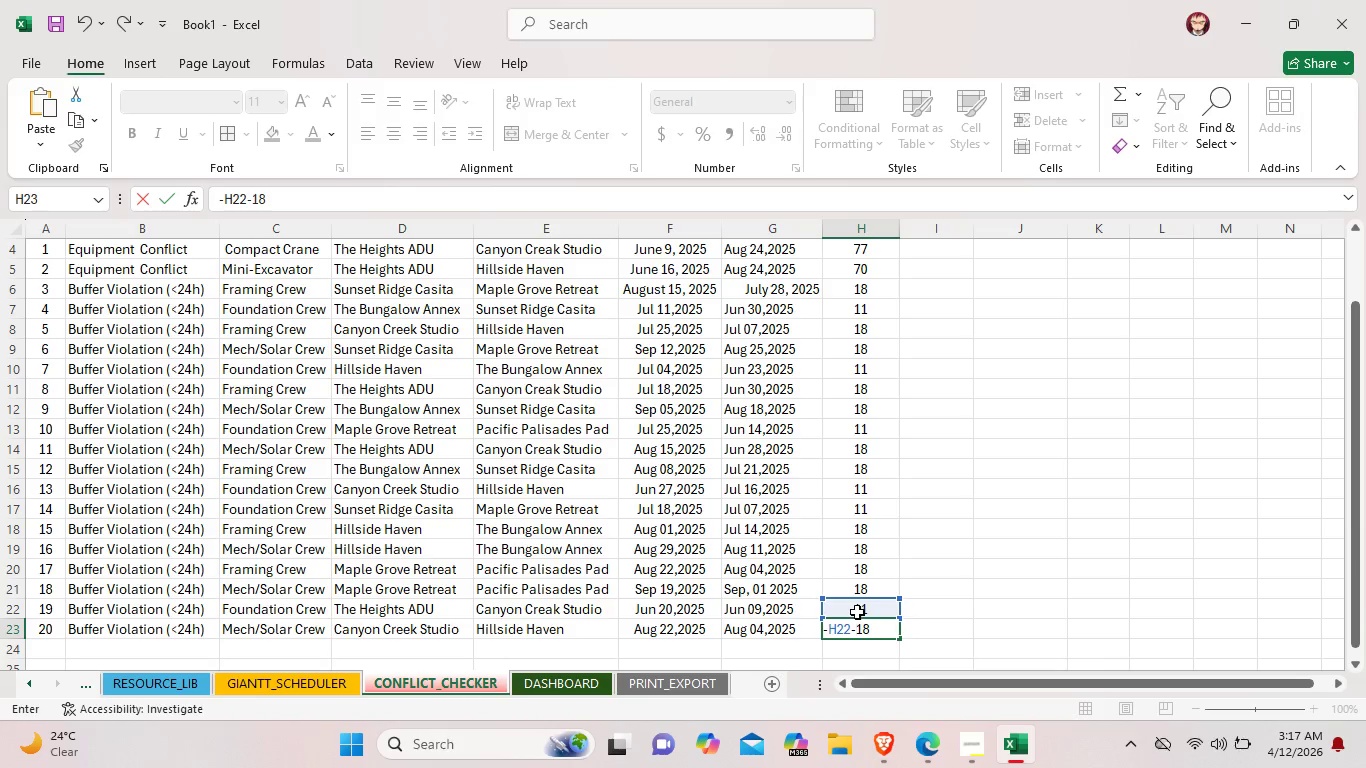 
key(Control+Z)
 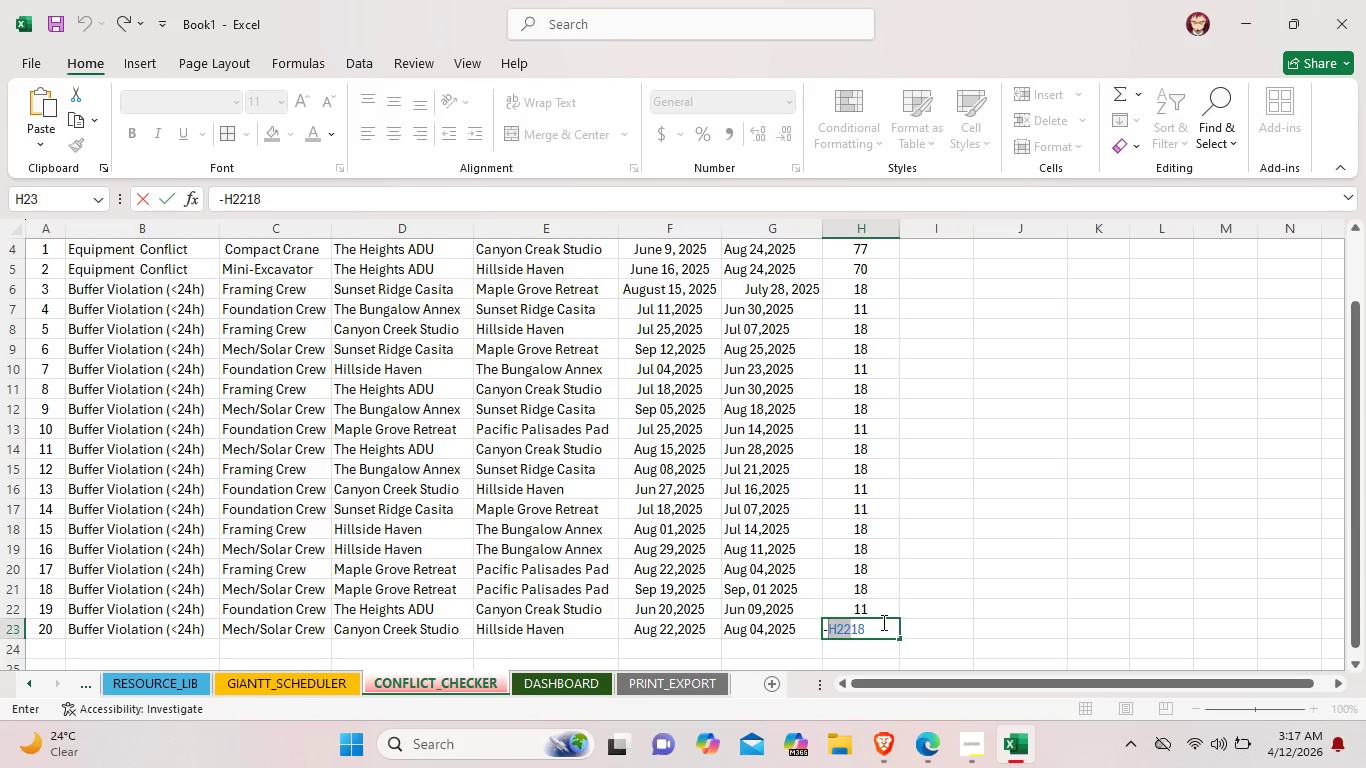 
key(Control+Z)
 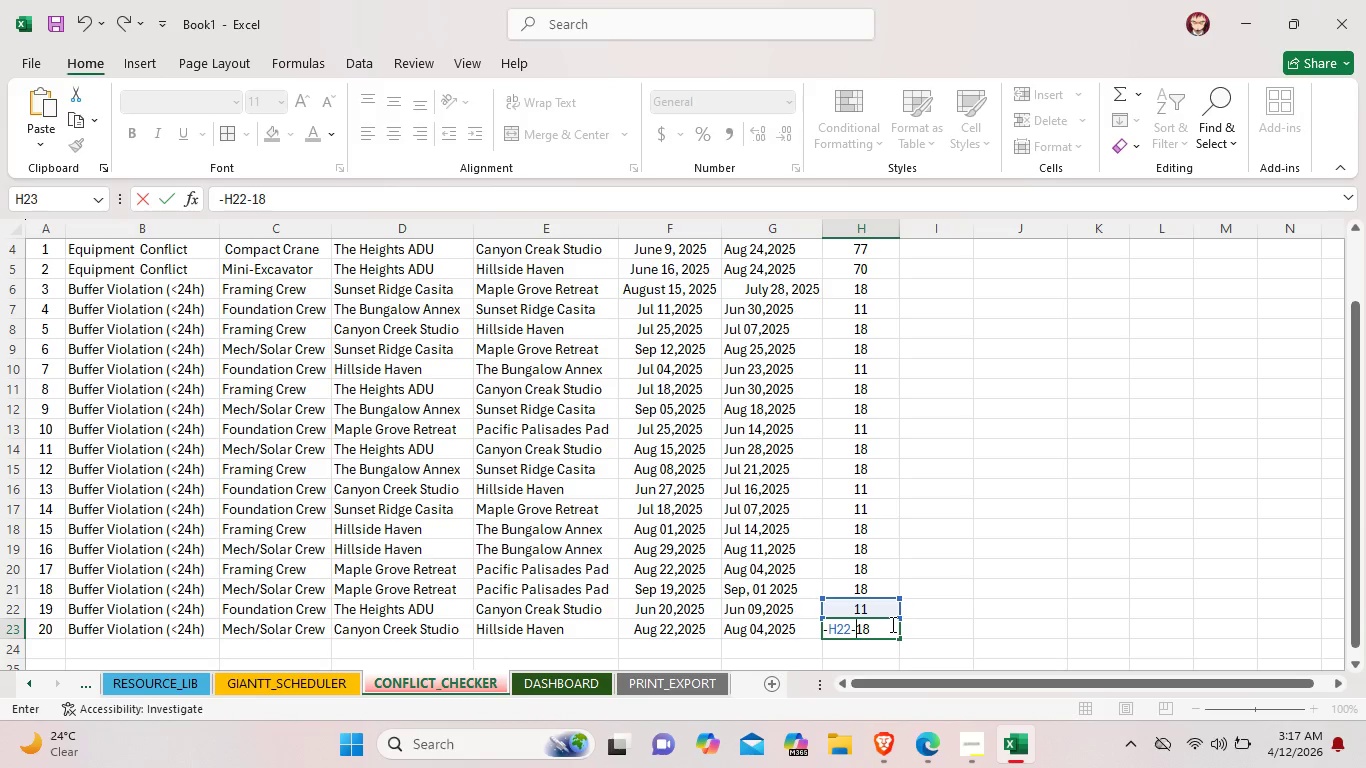 
key(Control+Z)
 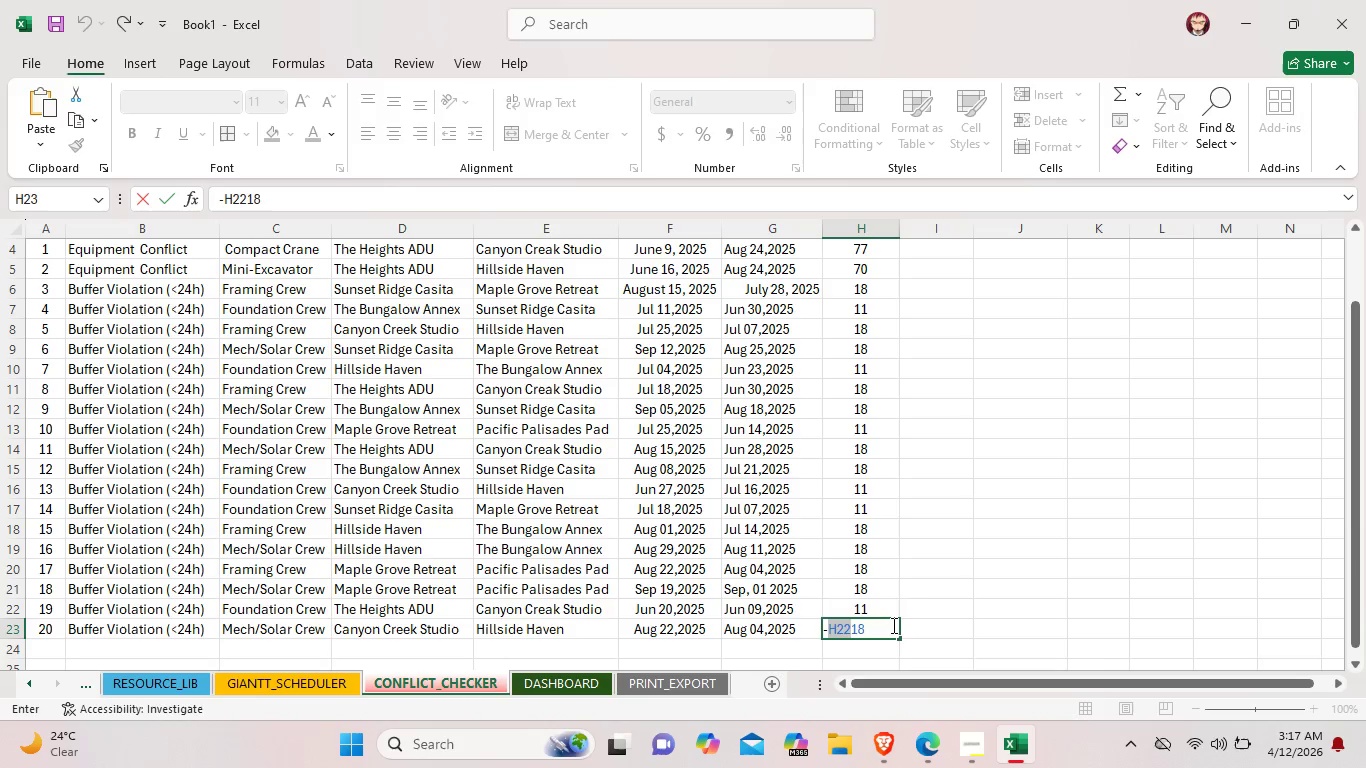 
key(Control+Z)
 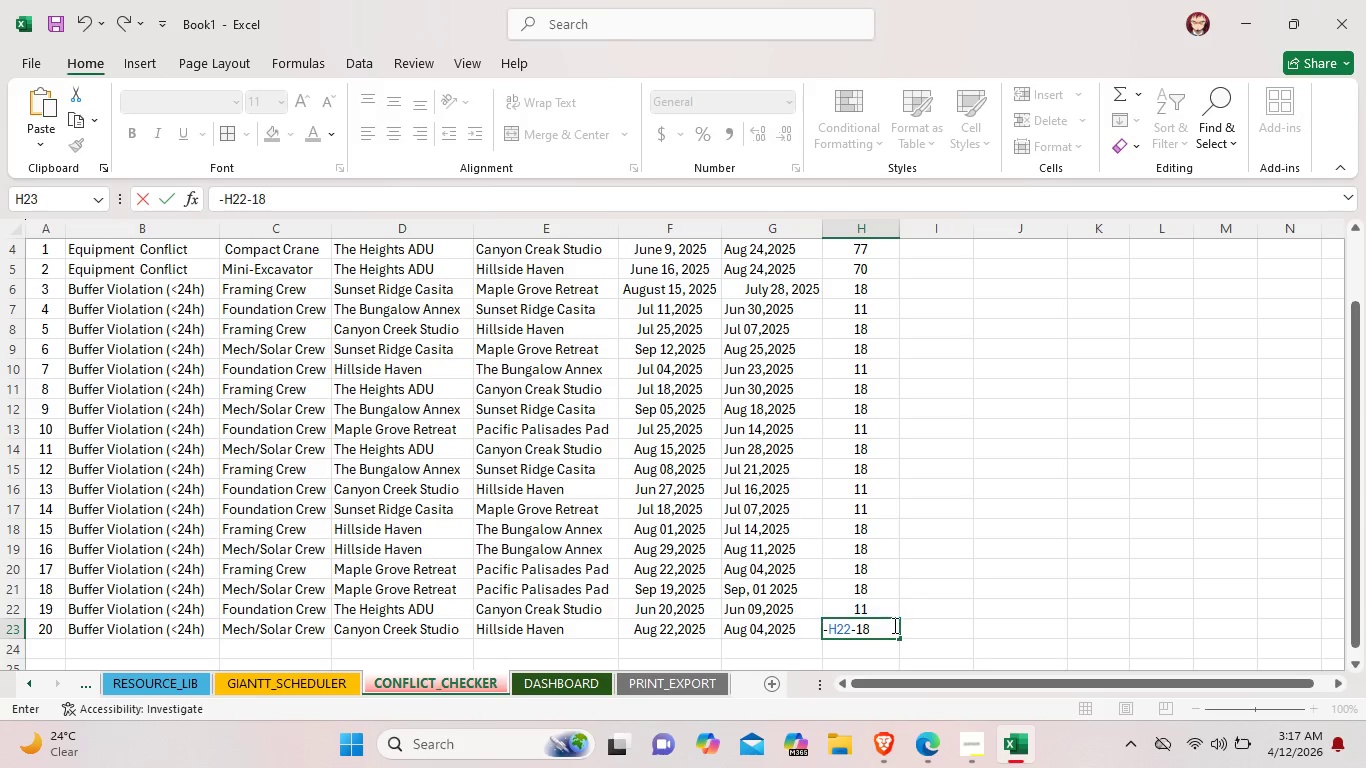 
key(Control+Z)
 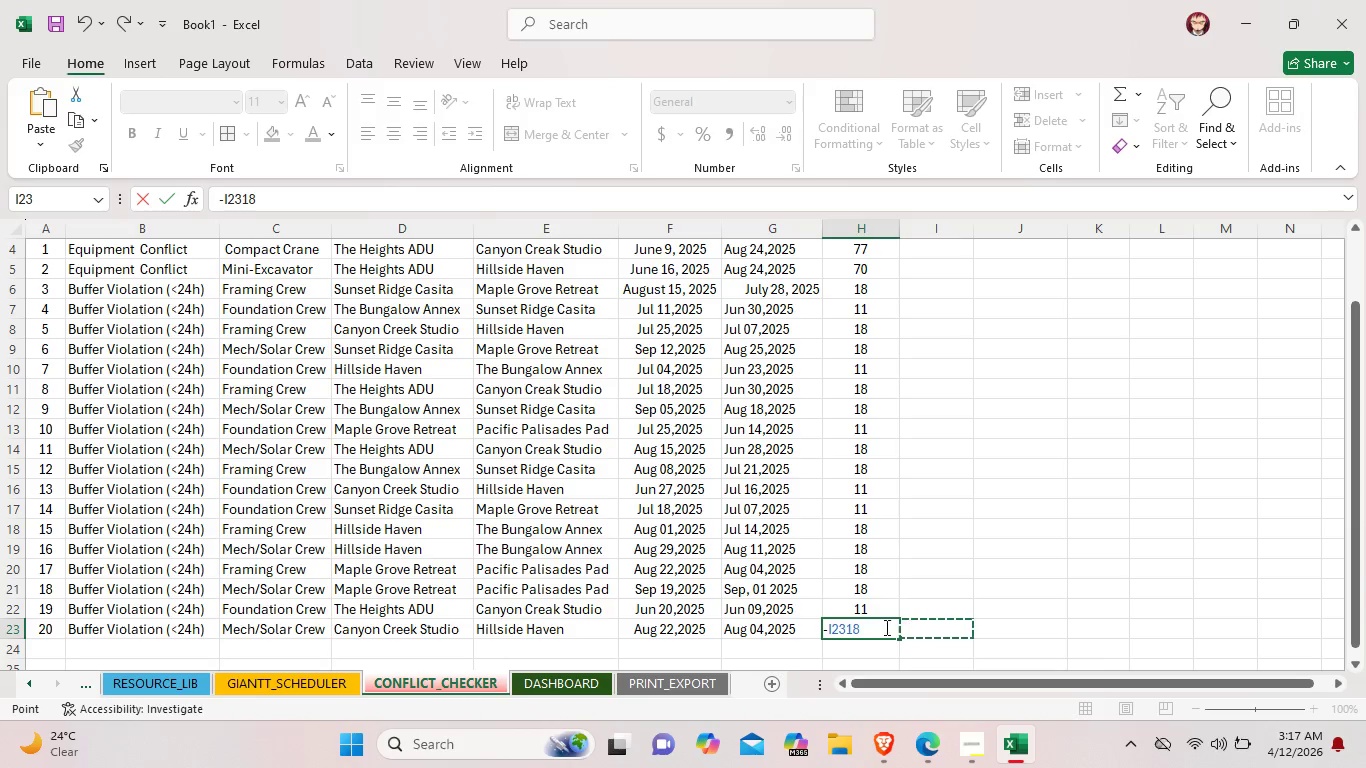 
double_click([880, 627])
 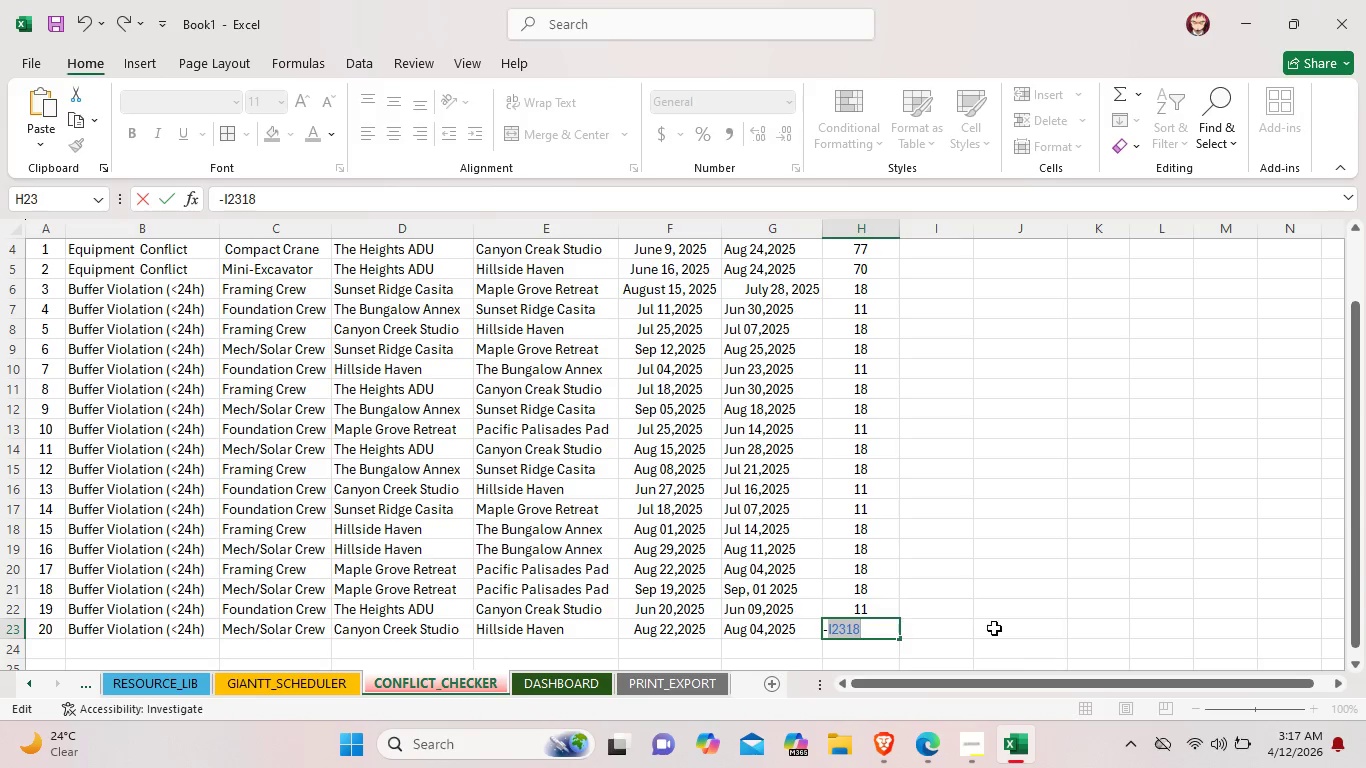 
triple_click([1030, 629])
 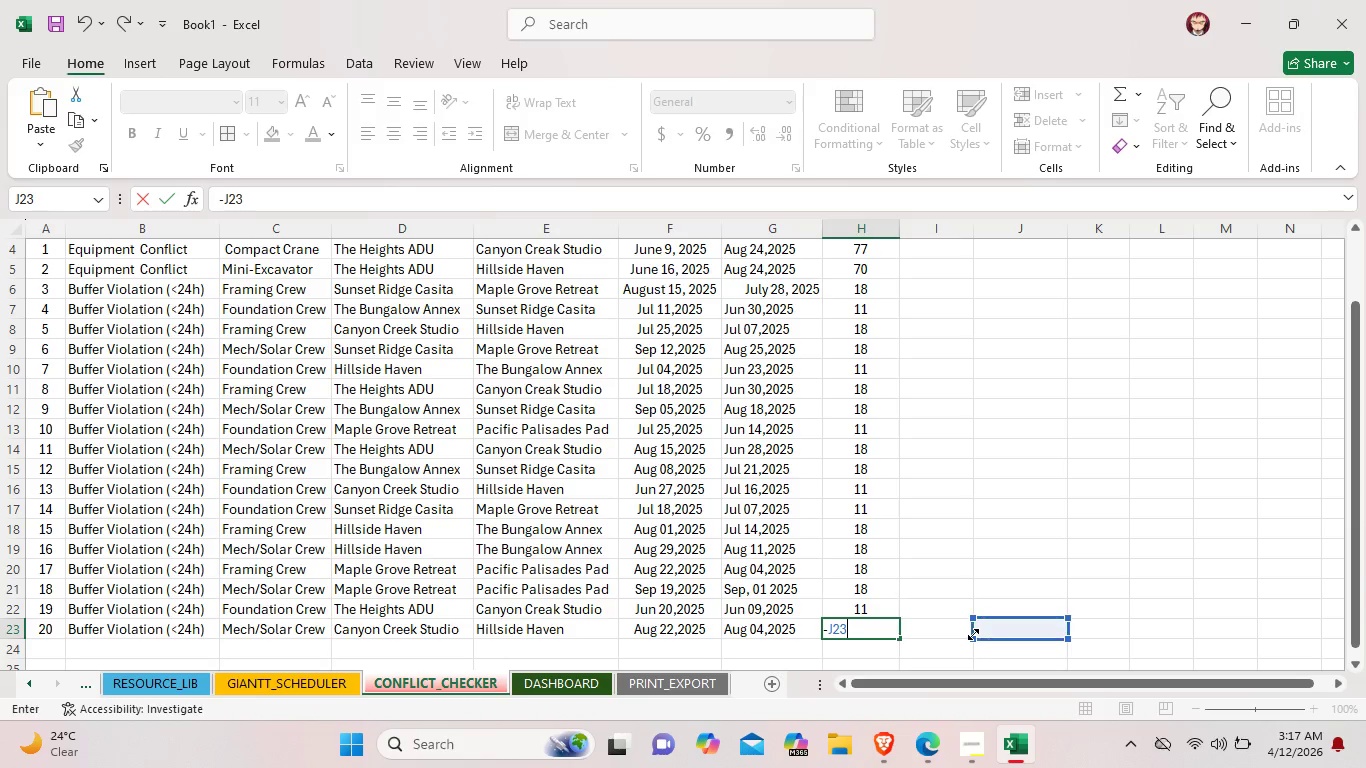 
double_click([973, 634])
 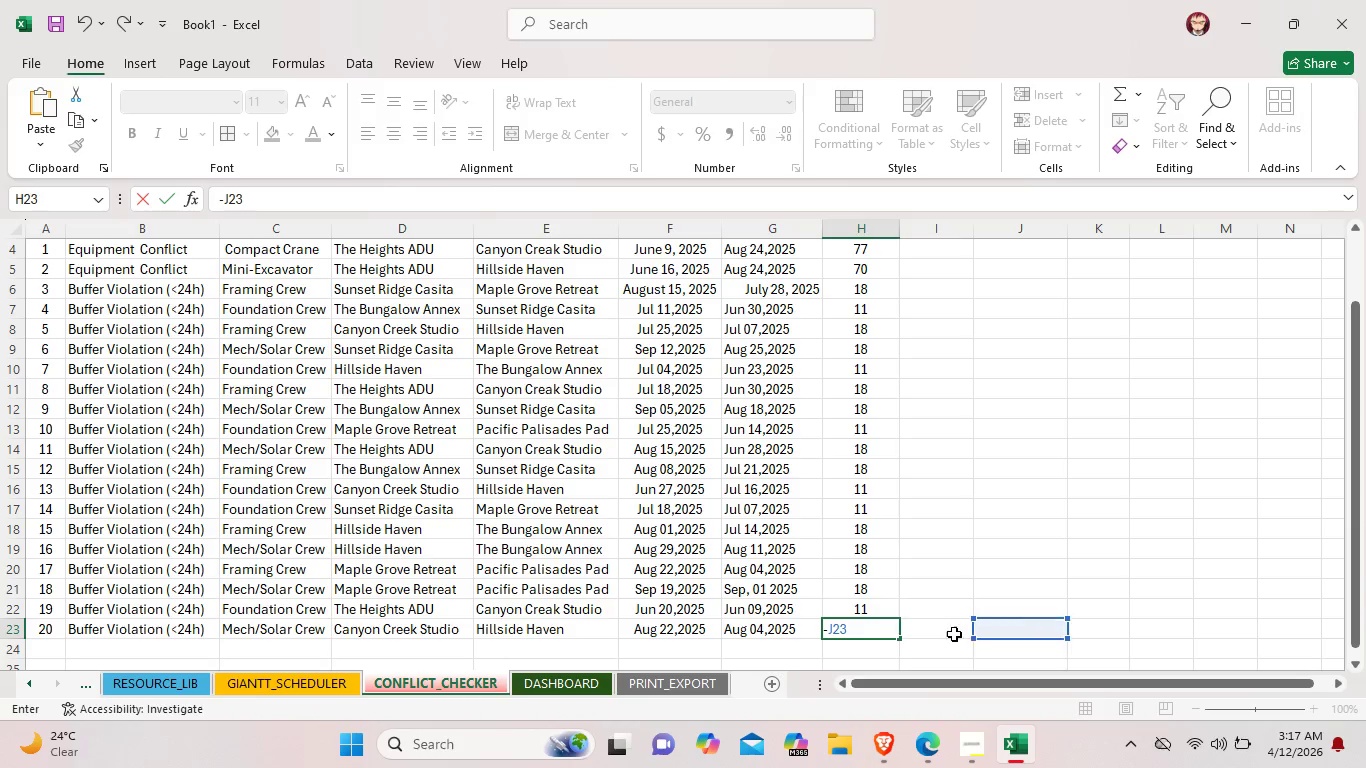 
triple_click([954, 634])
 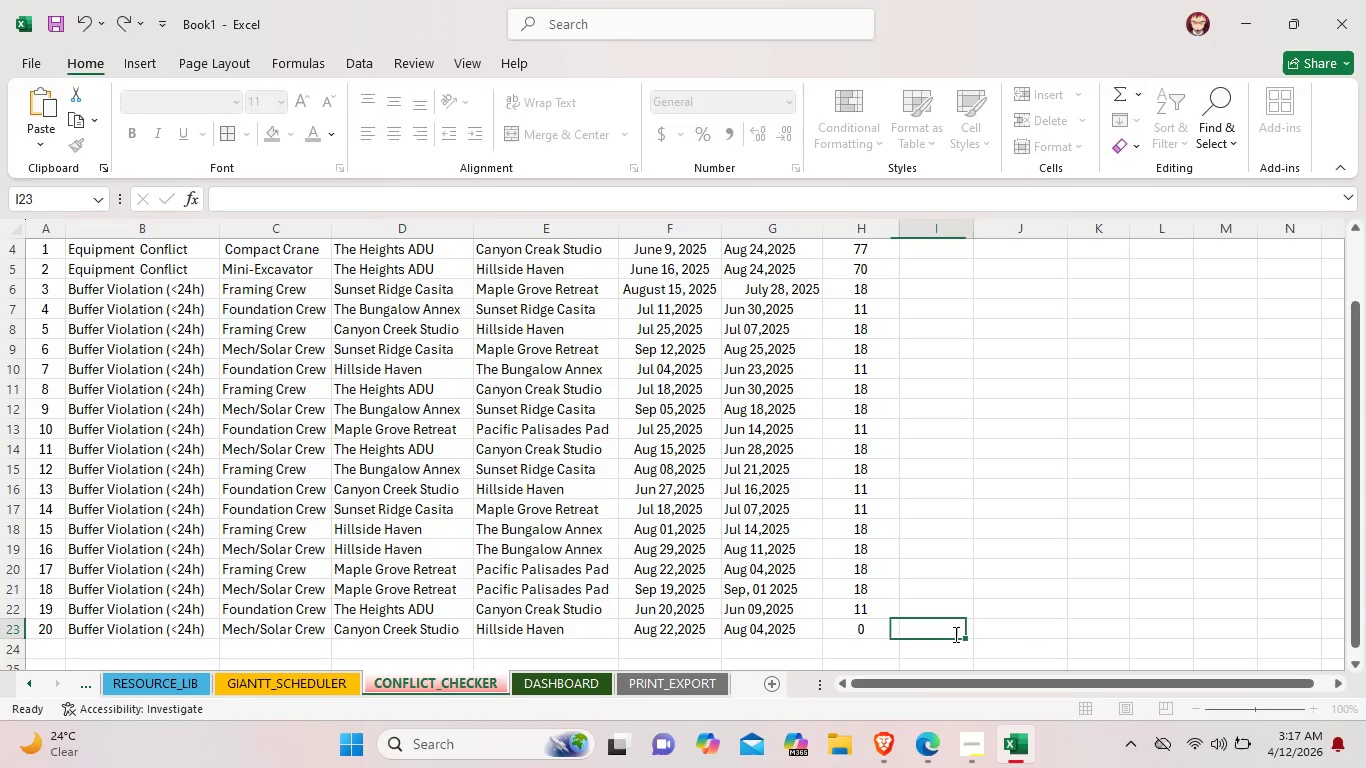 
triple_click([954, 634])
 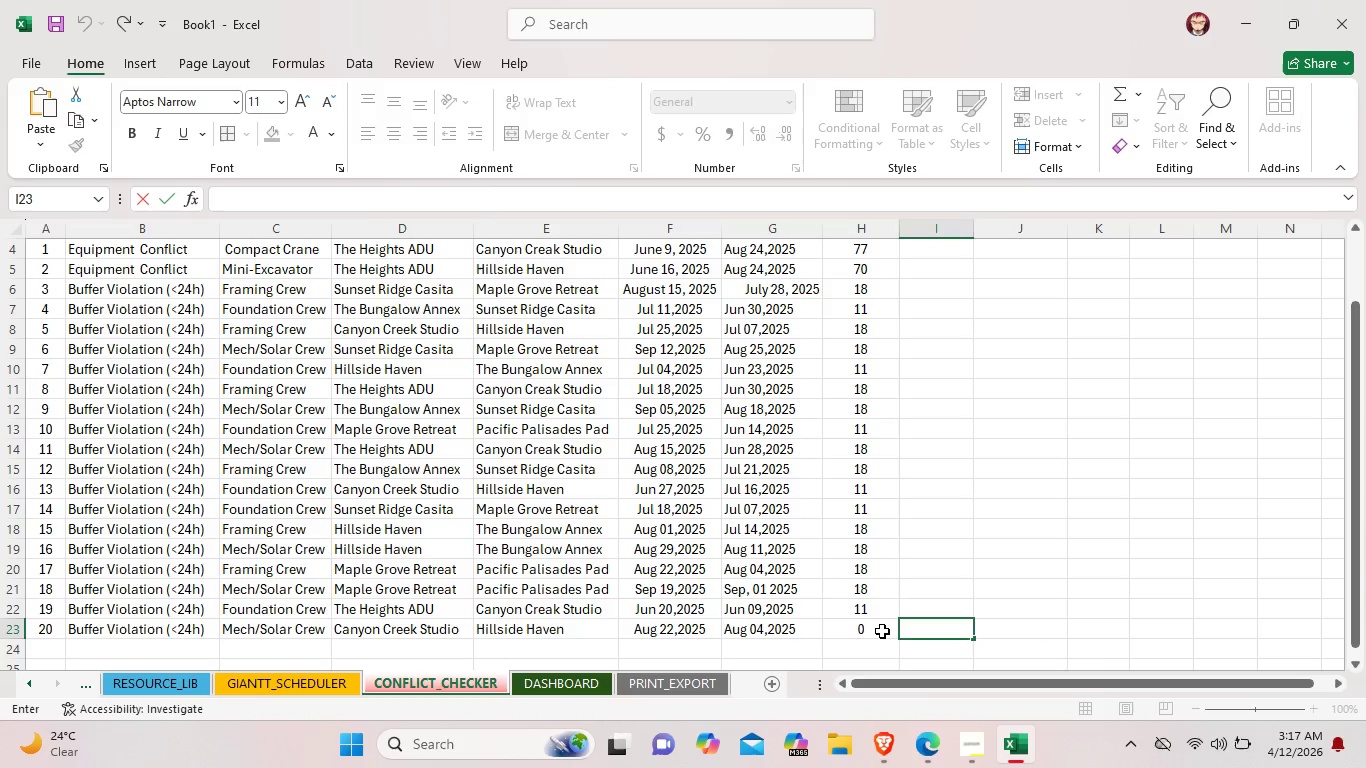 
left_click([882, 631])
 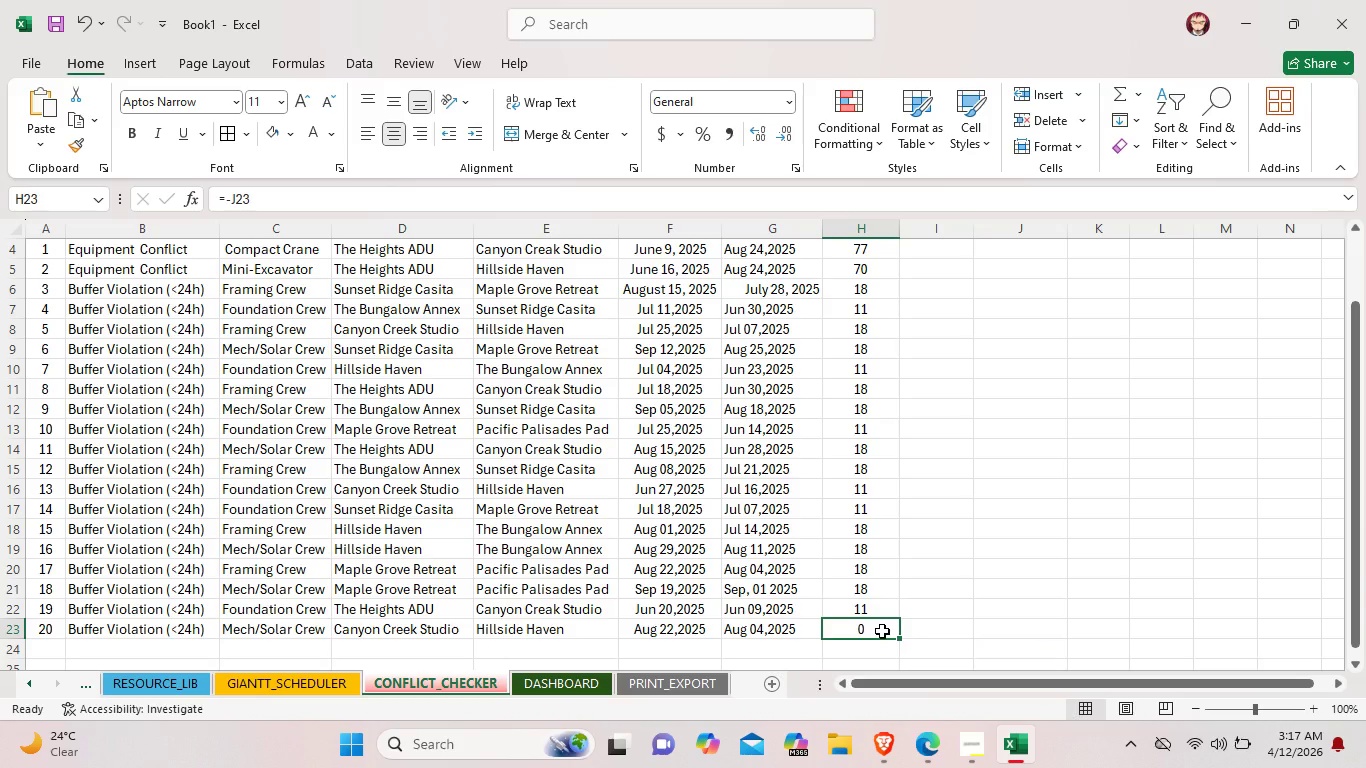 
key(Control+Z)
 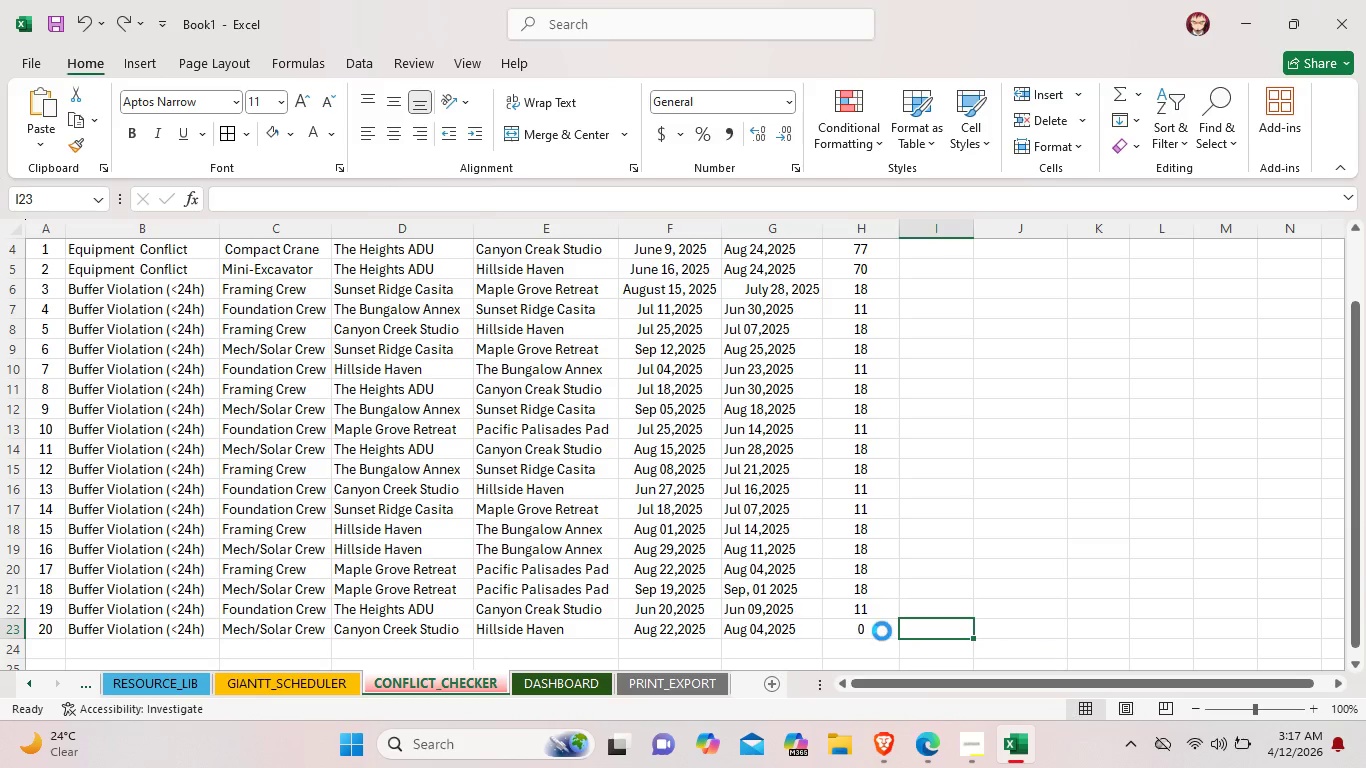 
key(Control+Z)
 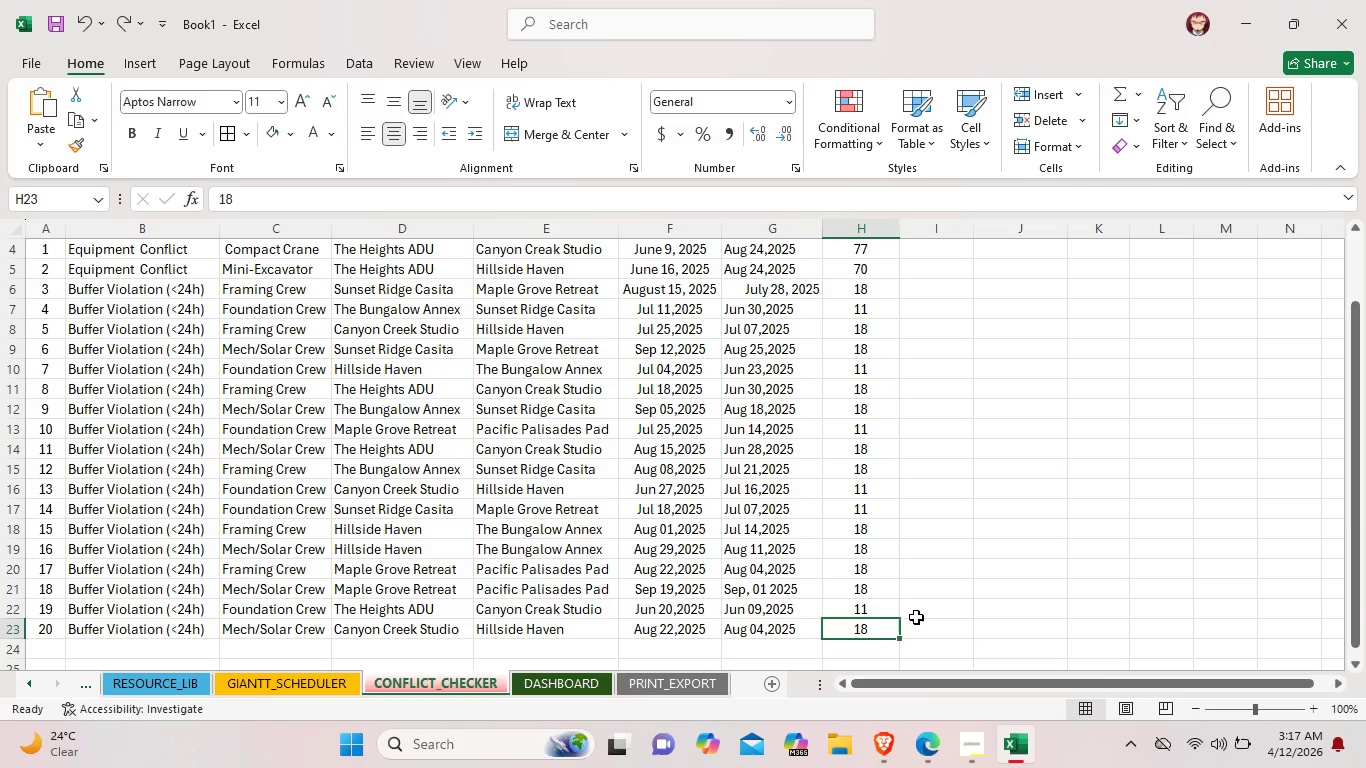 
left_click([918, 617])
 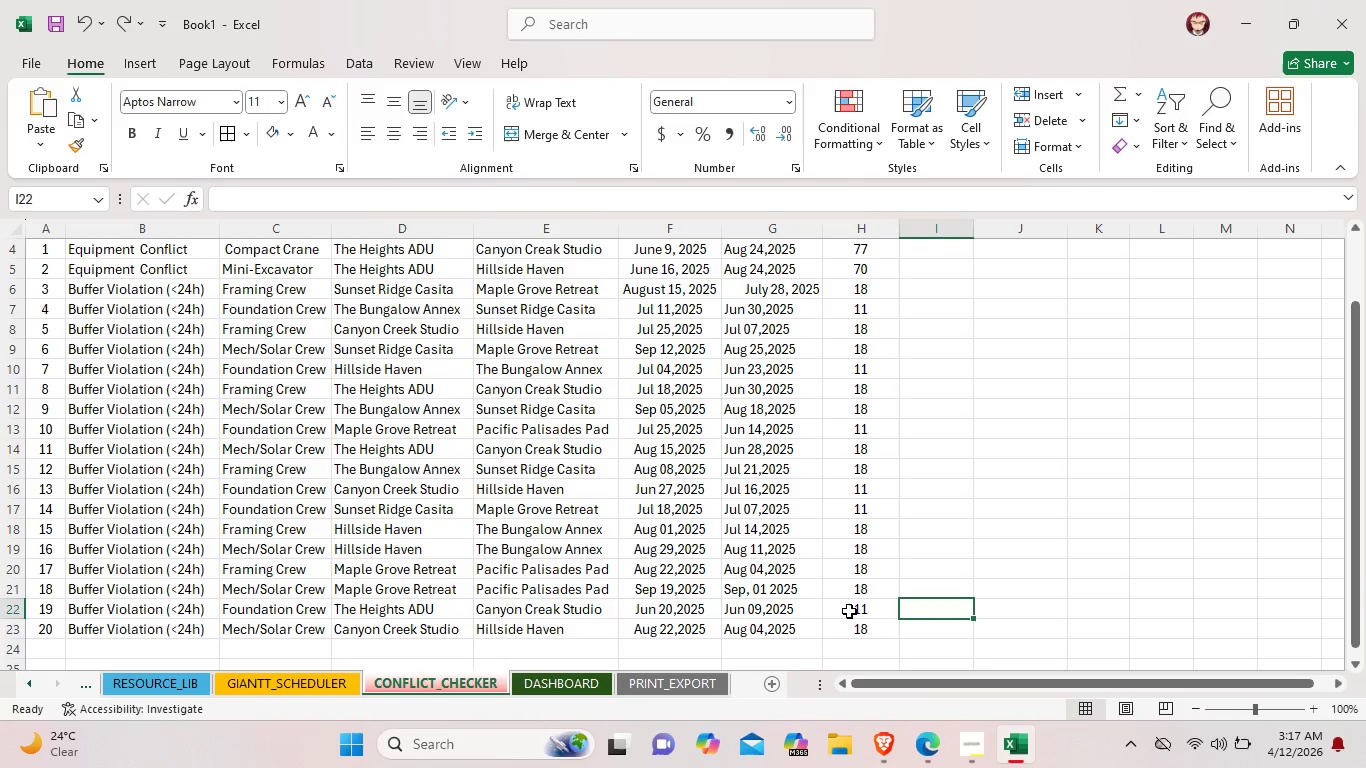 
left_click([849, 611])
 